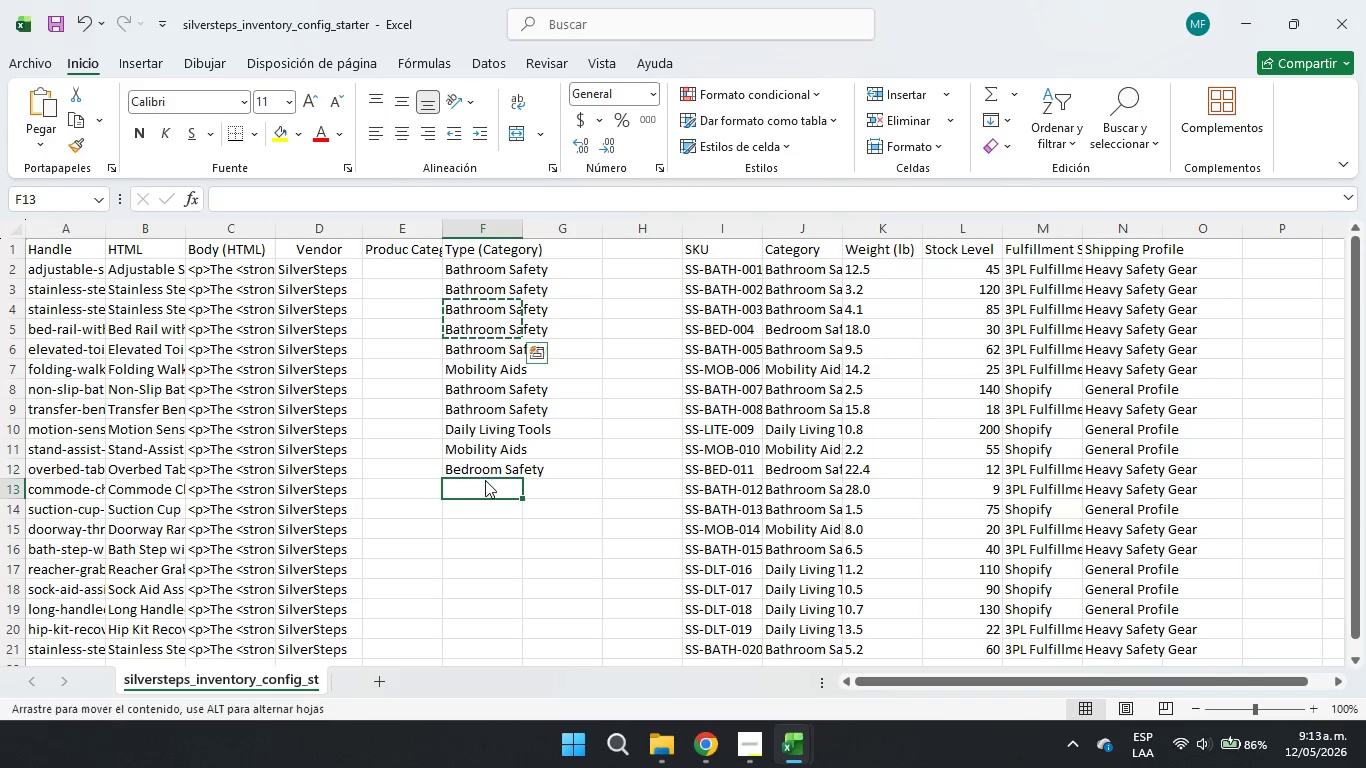 
key(Control+ControlLeft)
 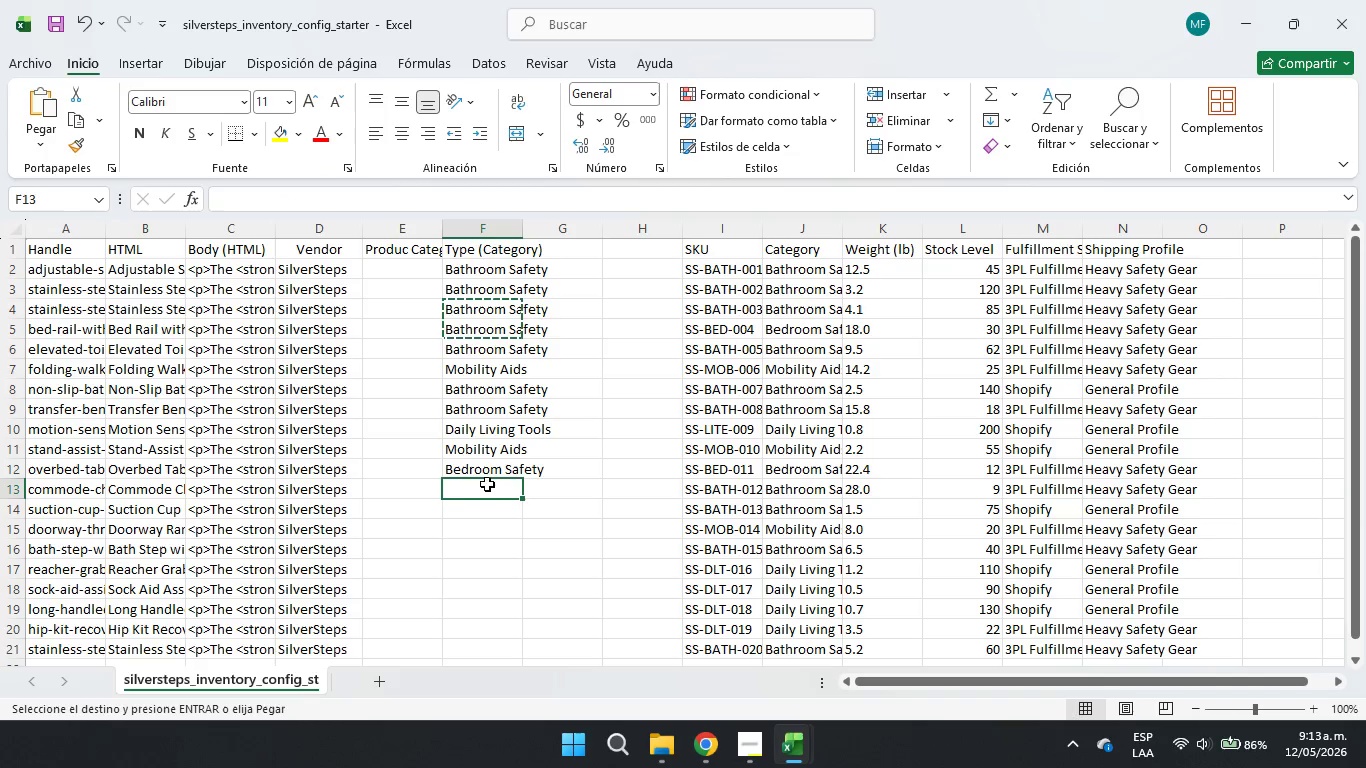 
key(Control+ControlLeft)
 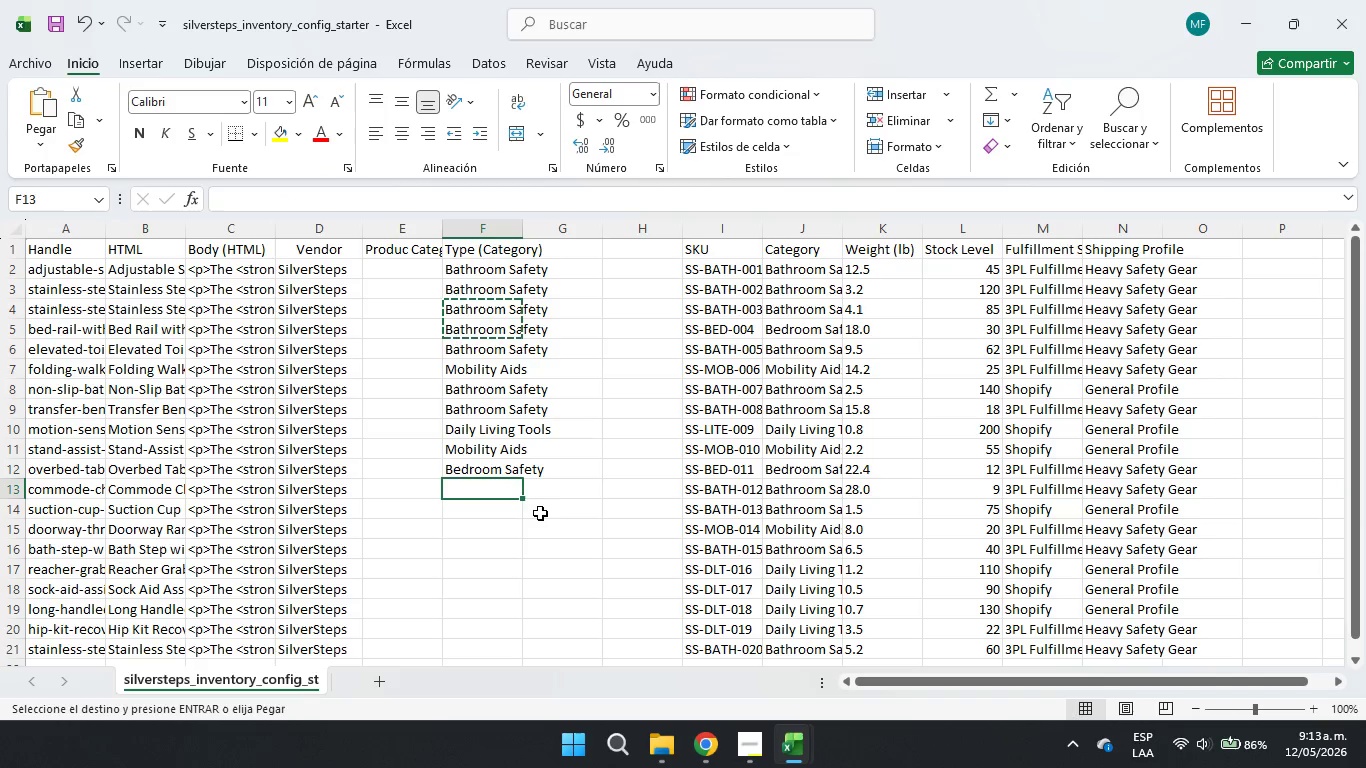 
key(Control+V)
 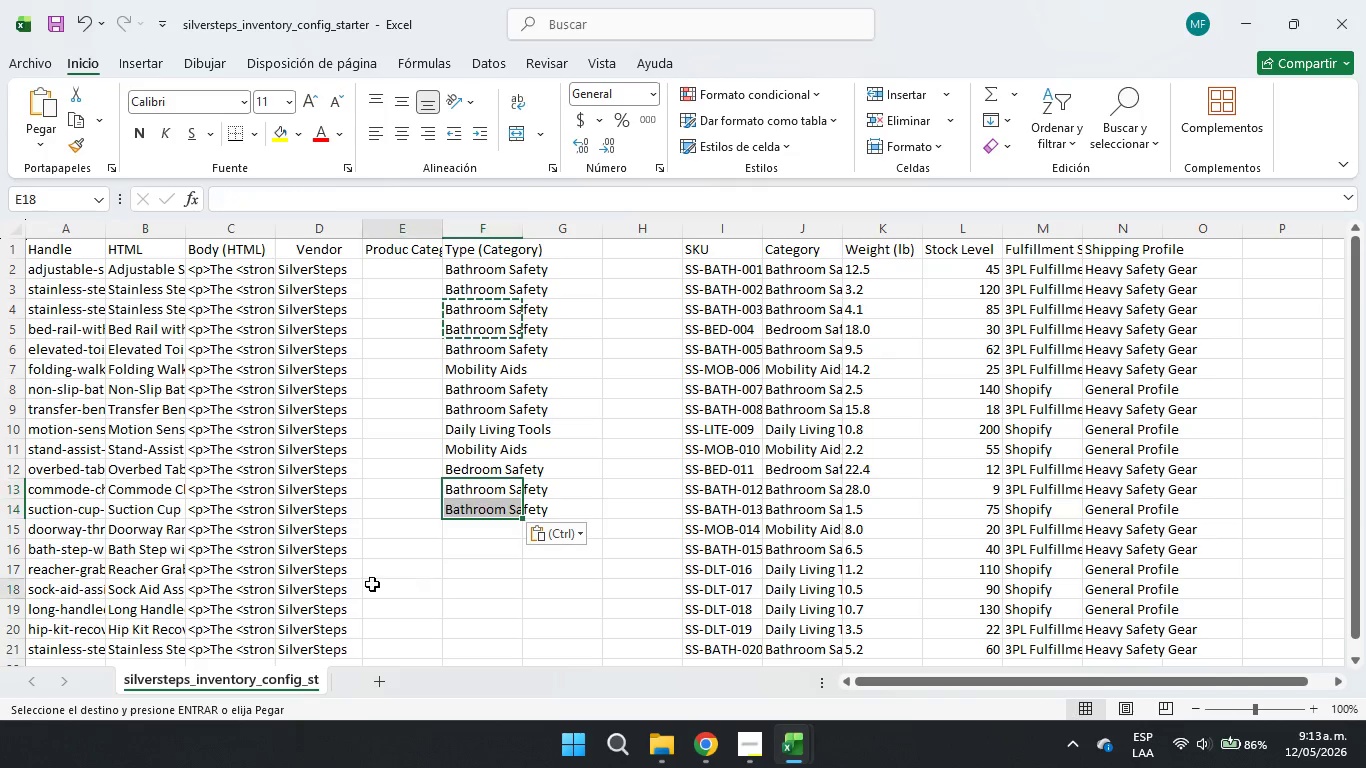 
double_click([338, 501])
 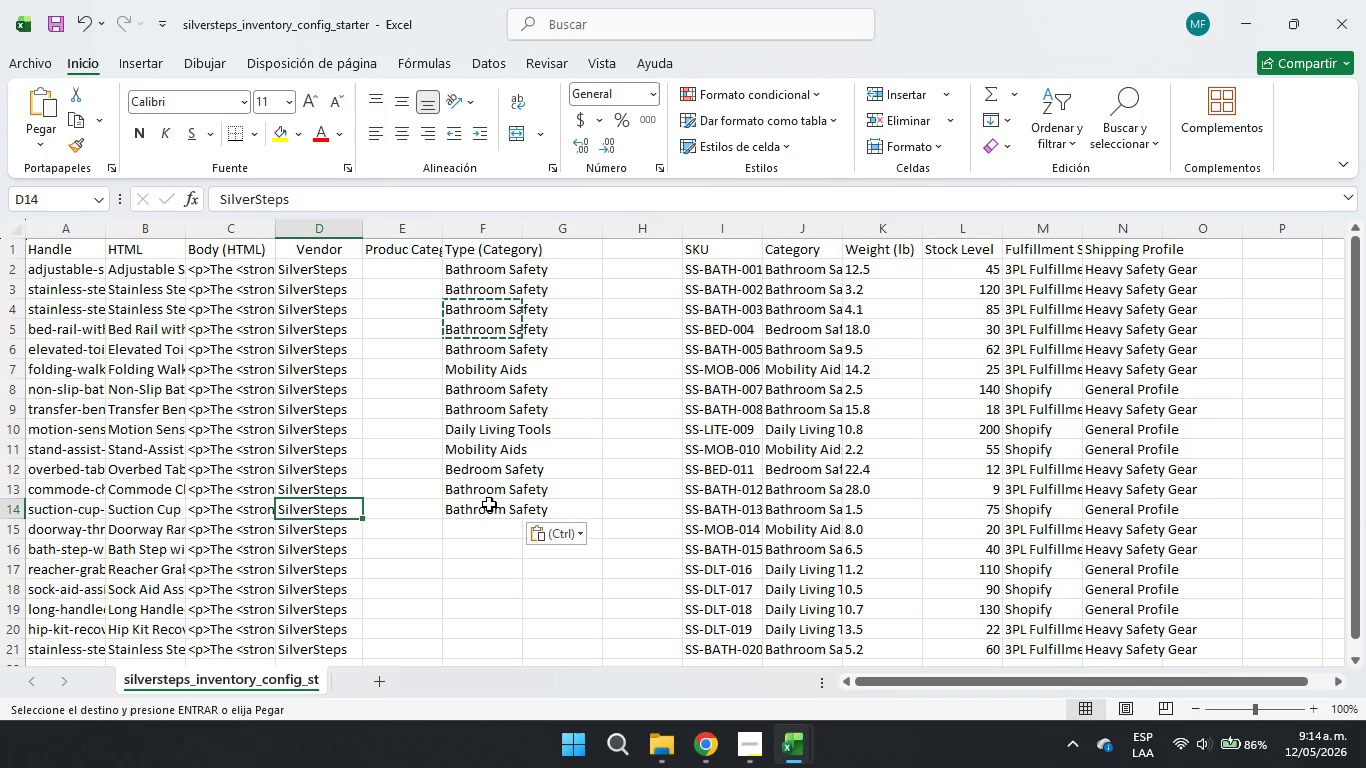 
triple_click([491, 504])
 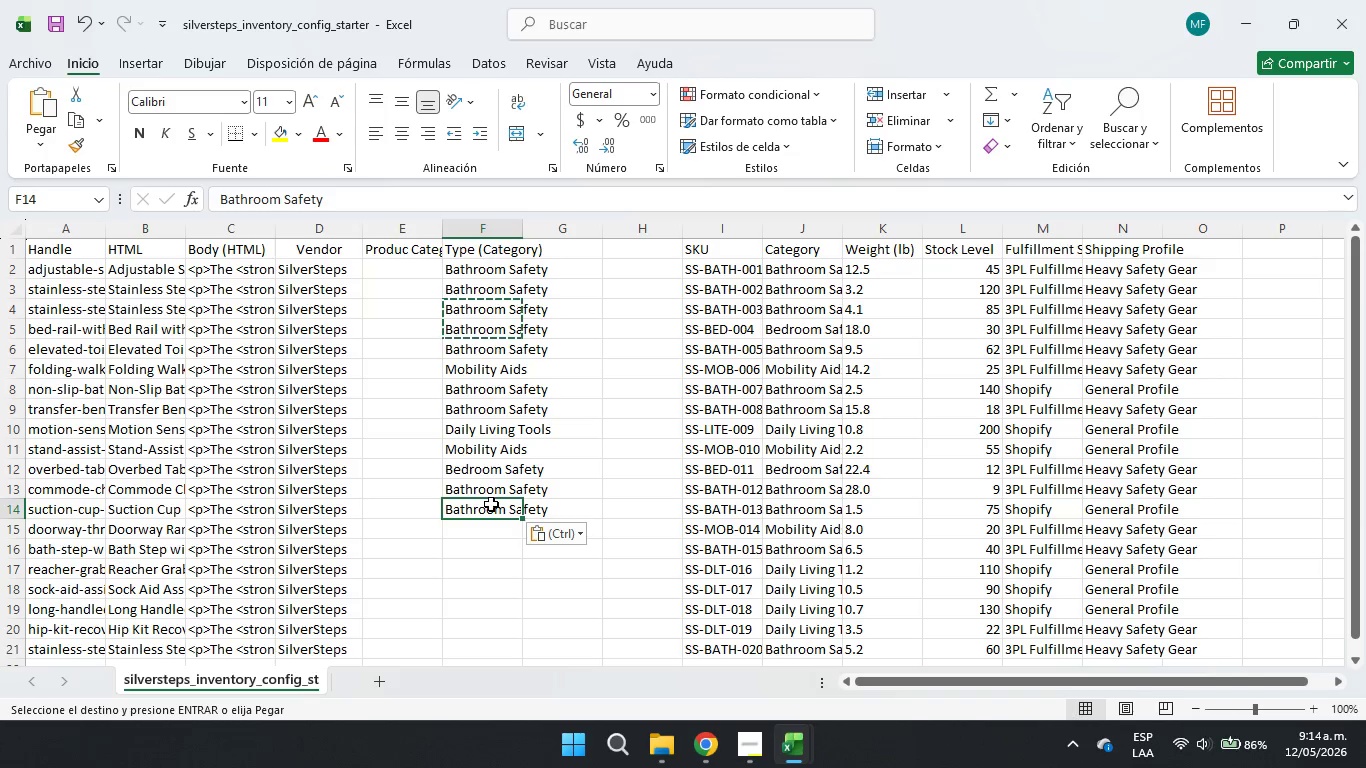 
key(ArrowLeft)
 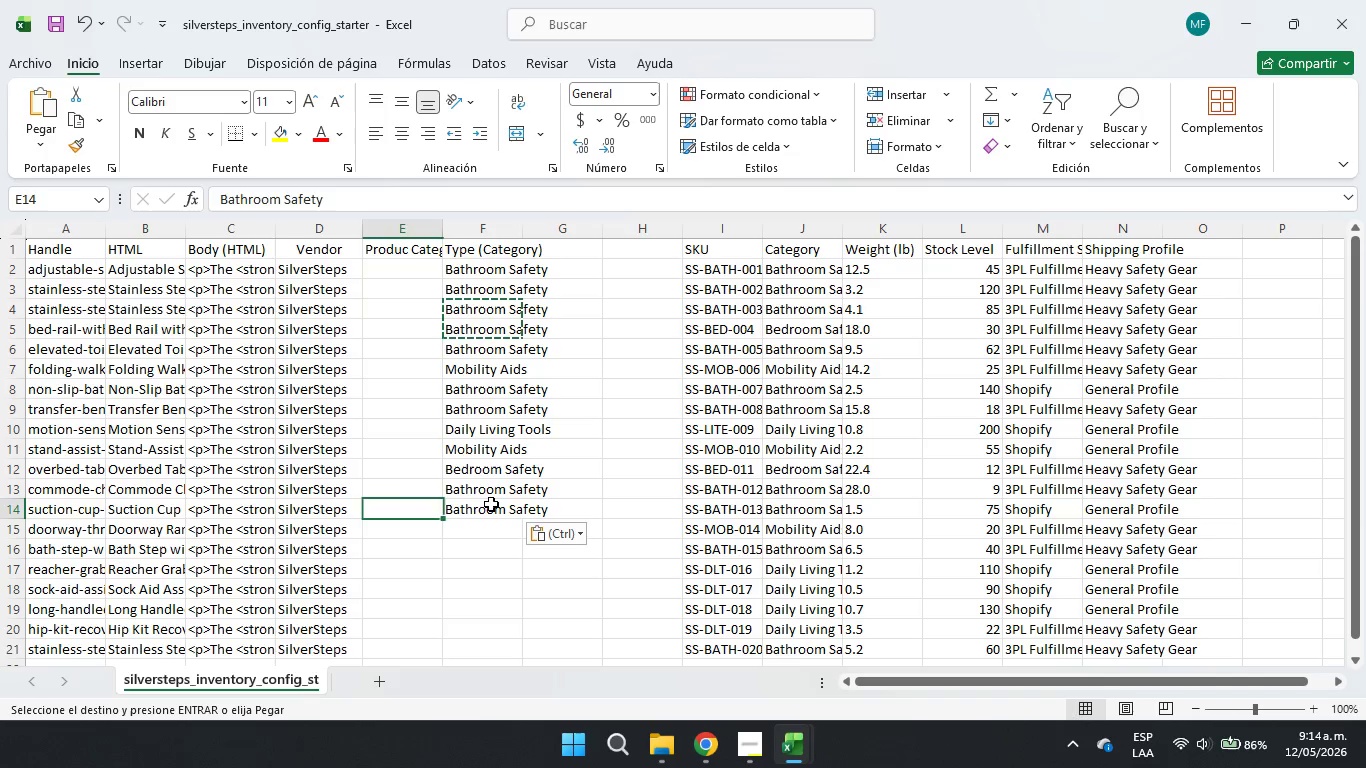 
key(ArrowLeft)
 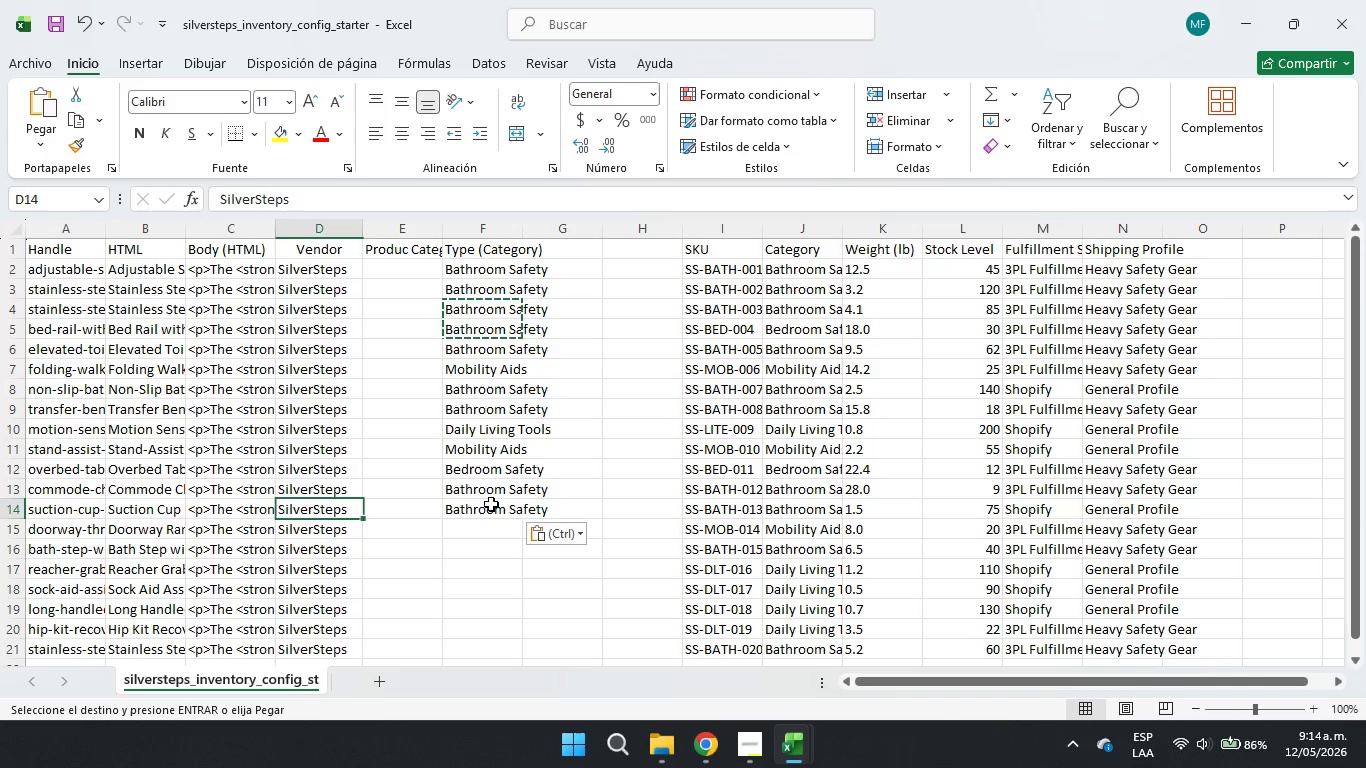 
key(ArrowLeft)
 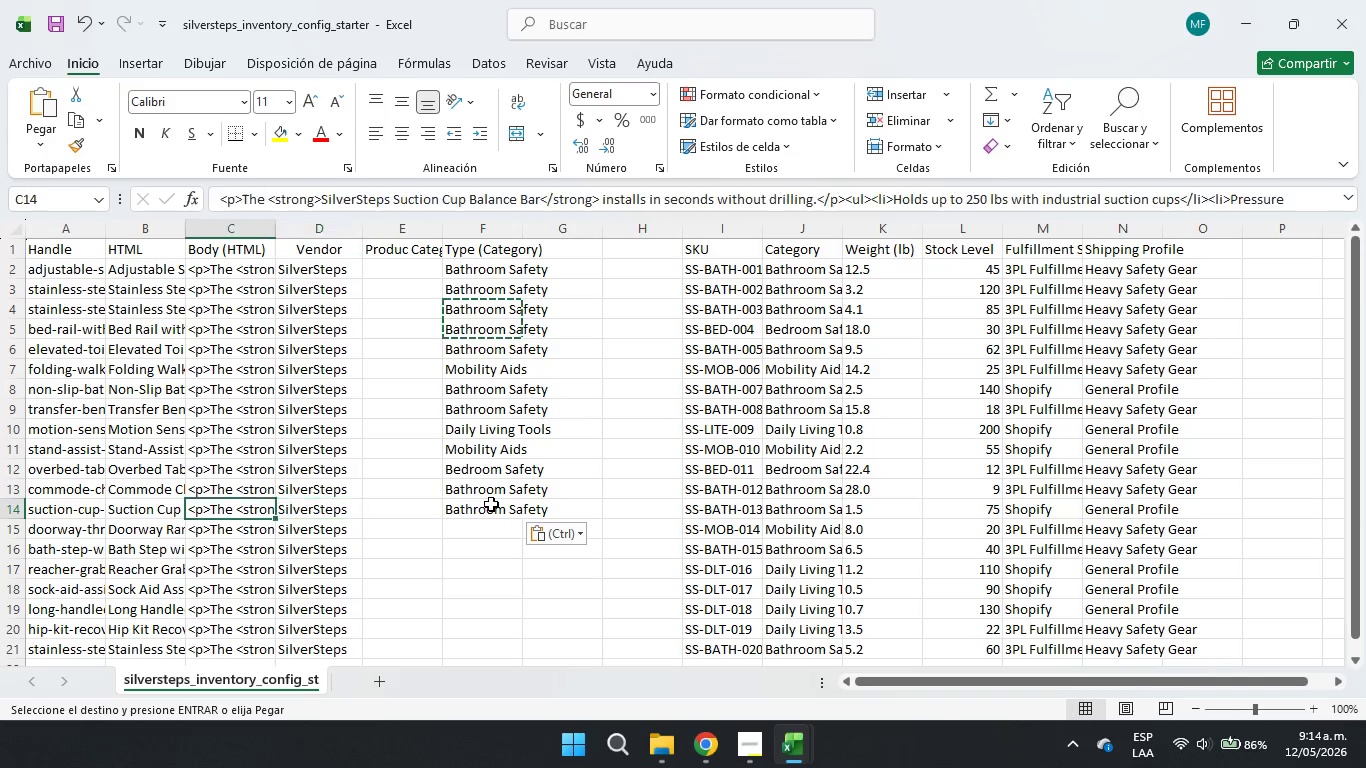 
key(ArrowLeft)
 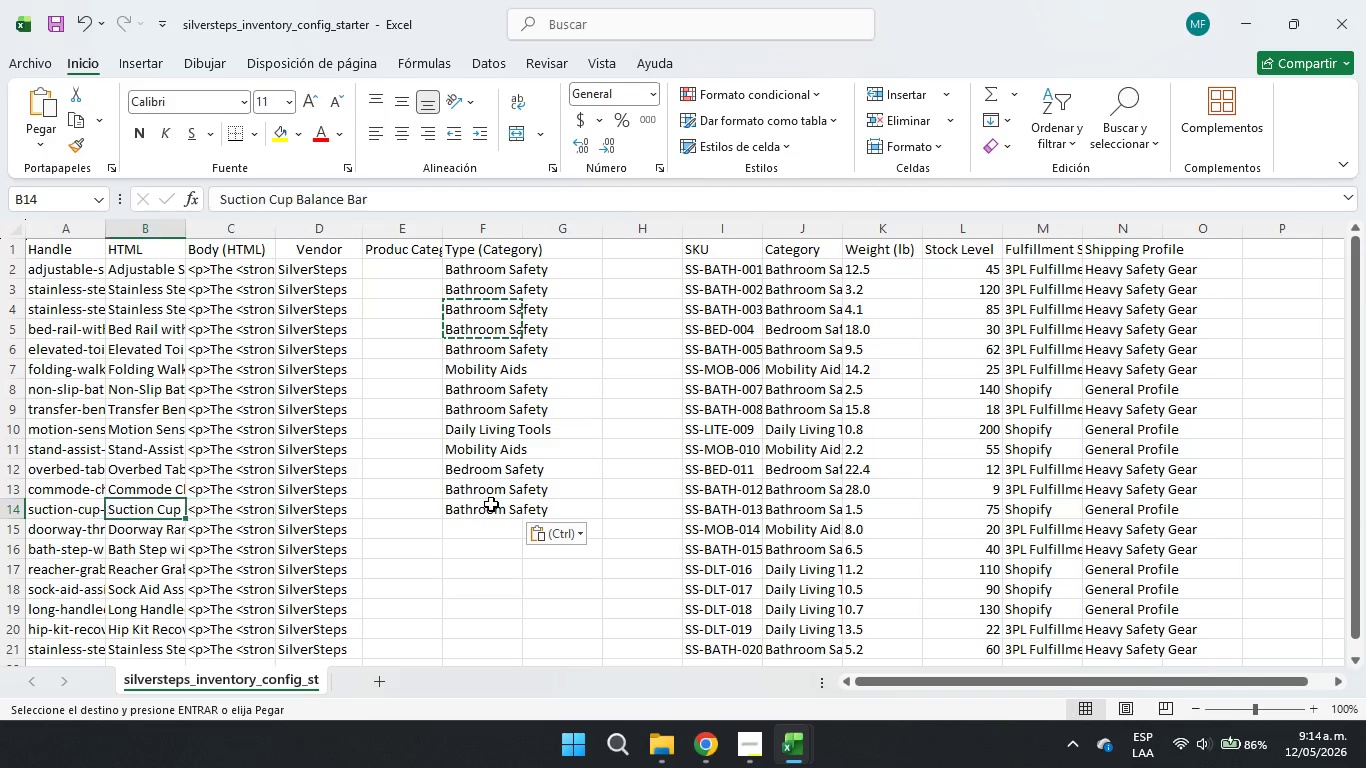 
key(ArrowLeft)
 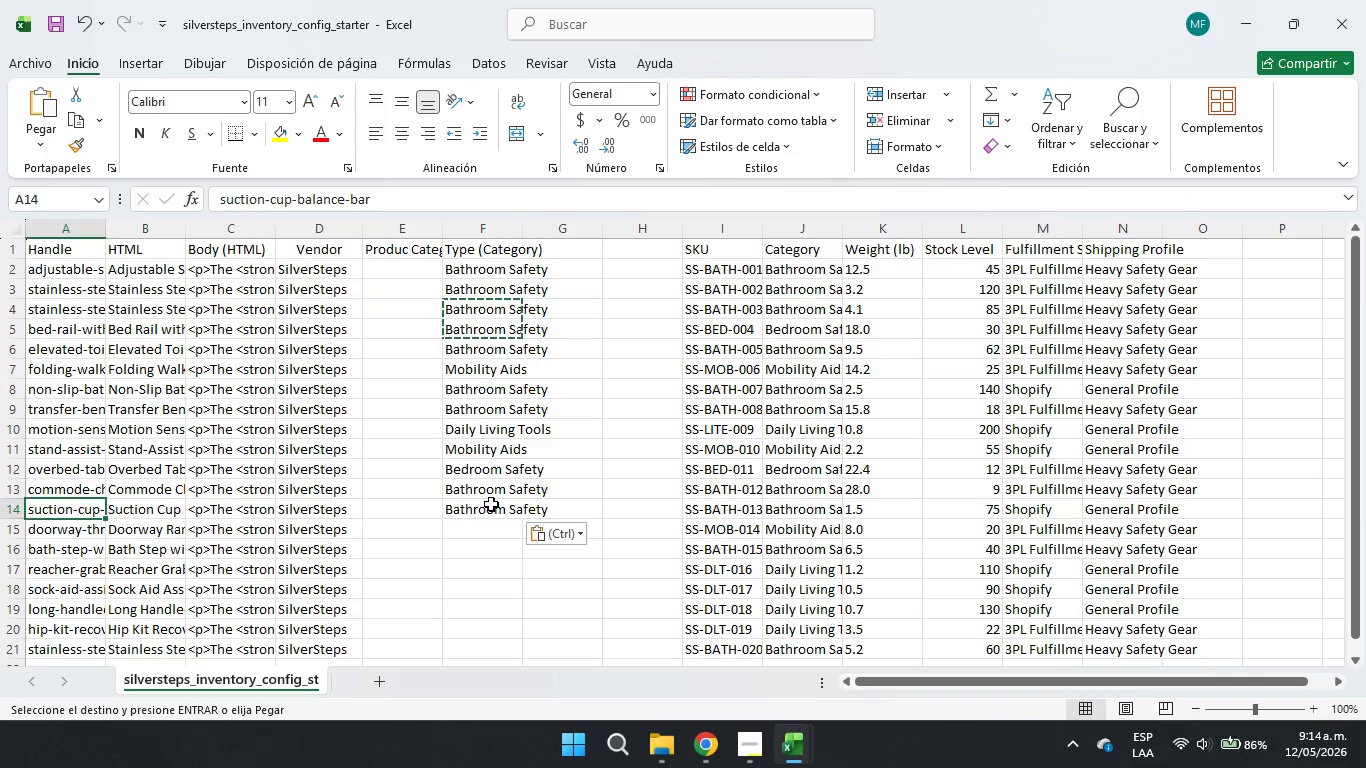 
key(ArrowLeft)
 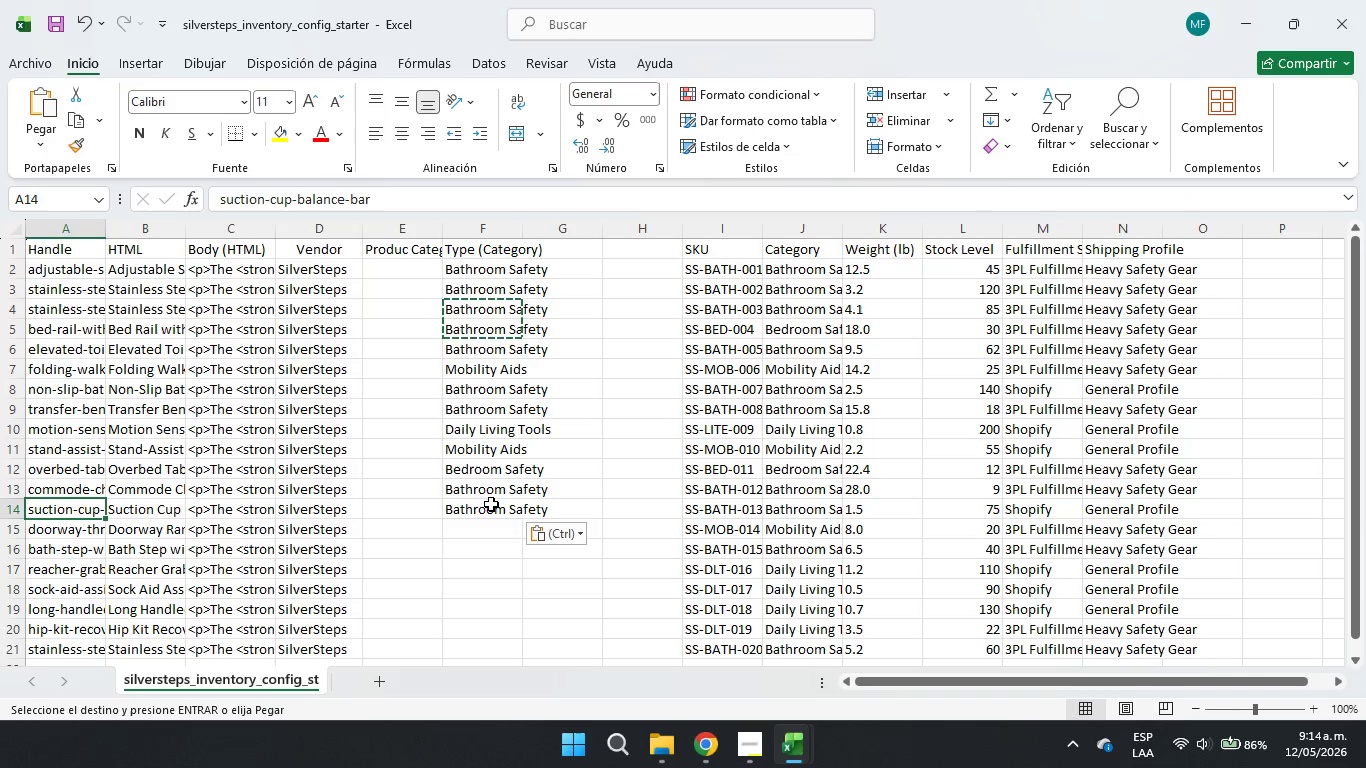 
key(ArrowLeft)
 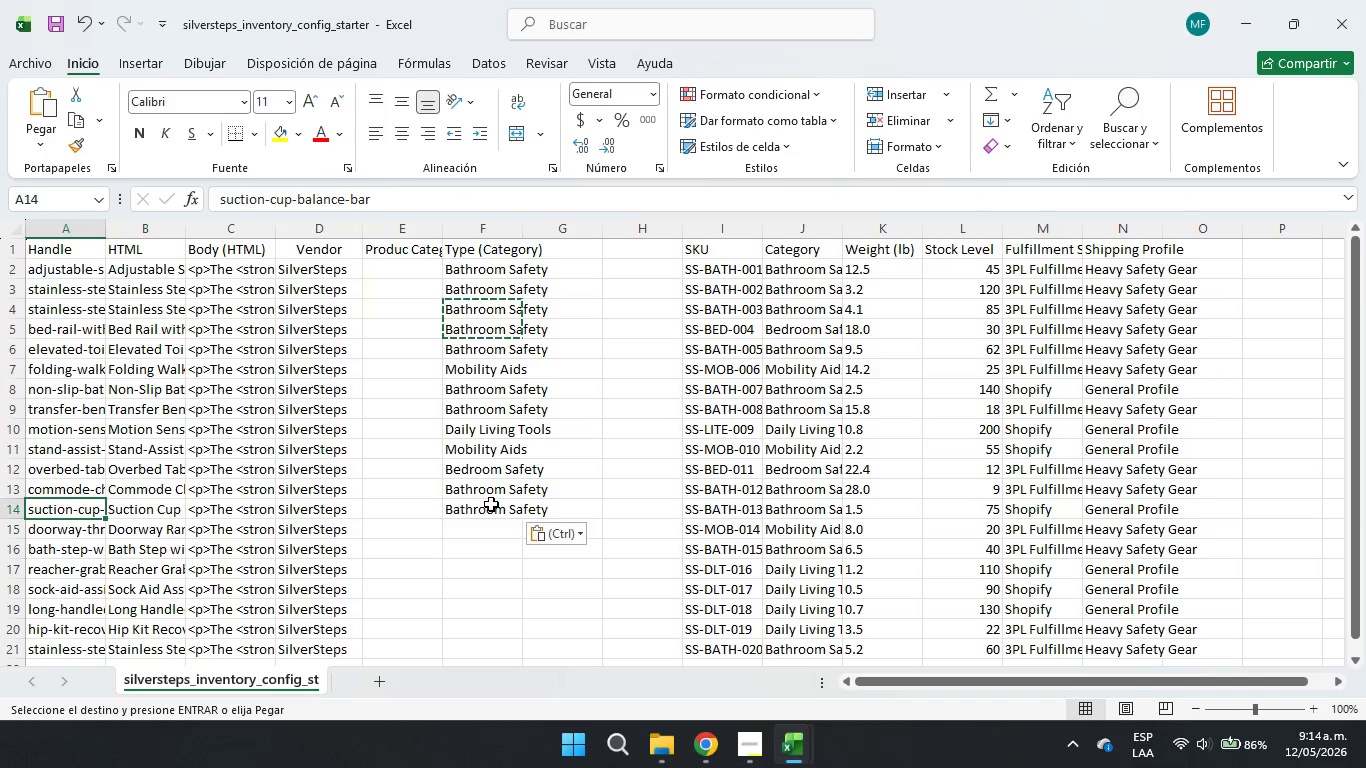 
key(ArrowLeft)
 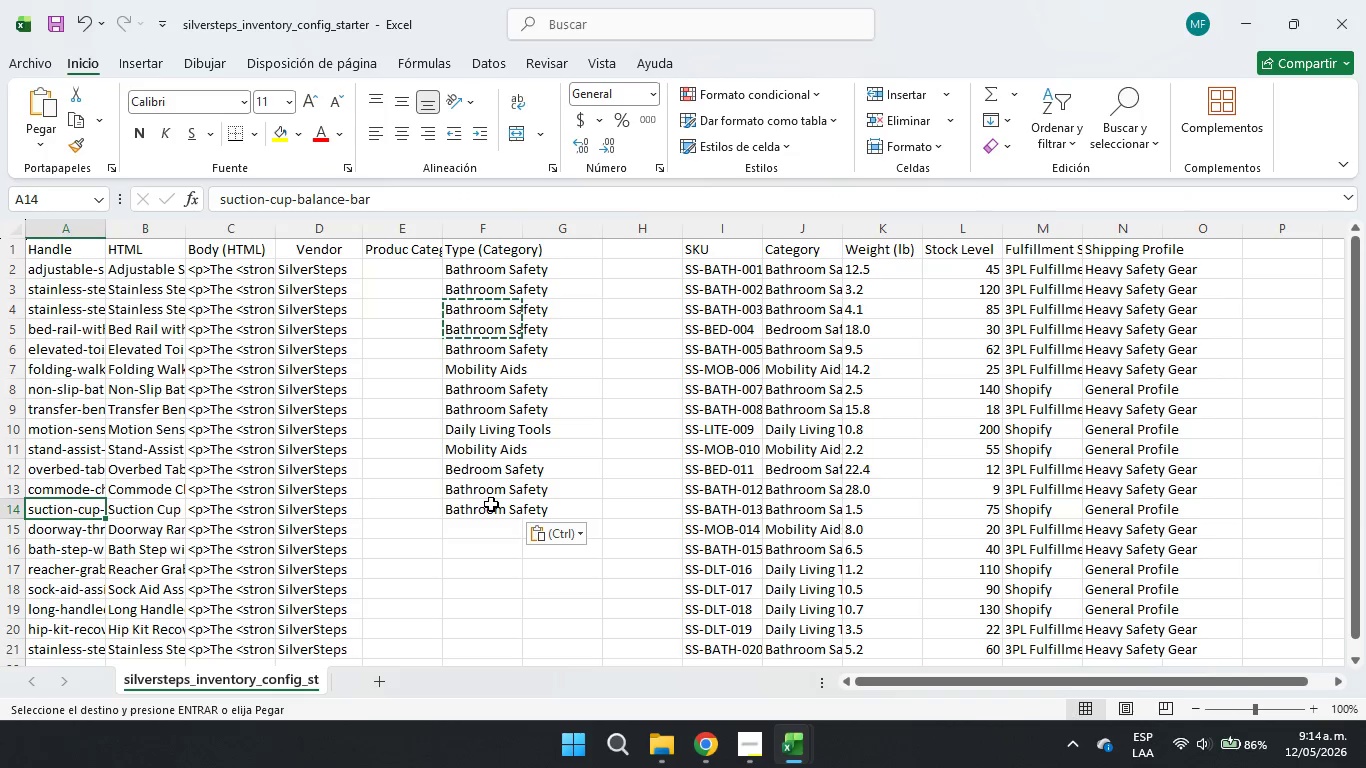 
key(ArrowLeft)
 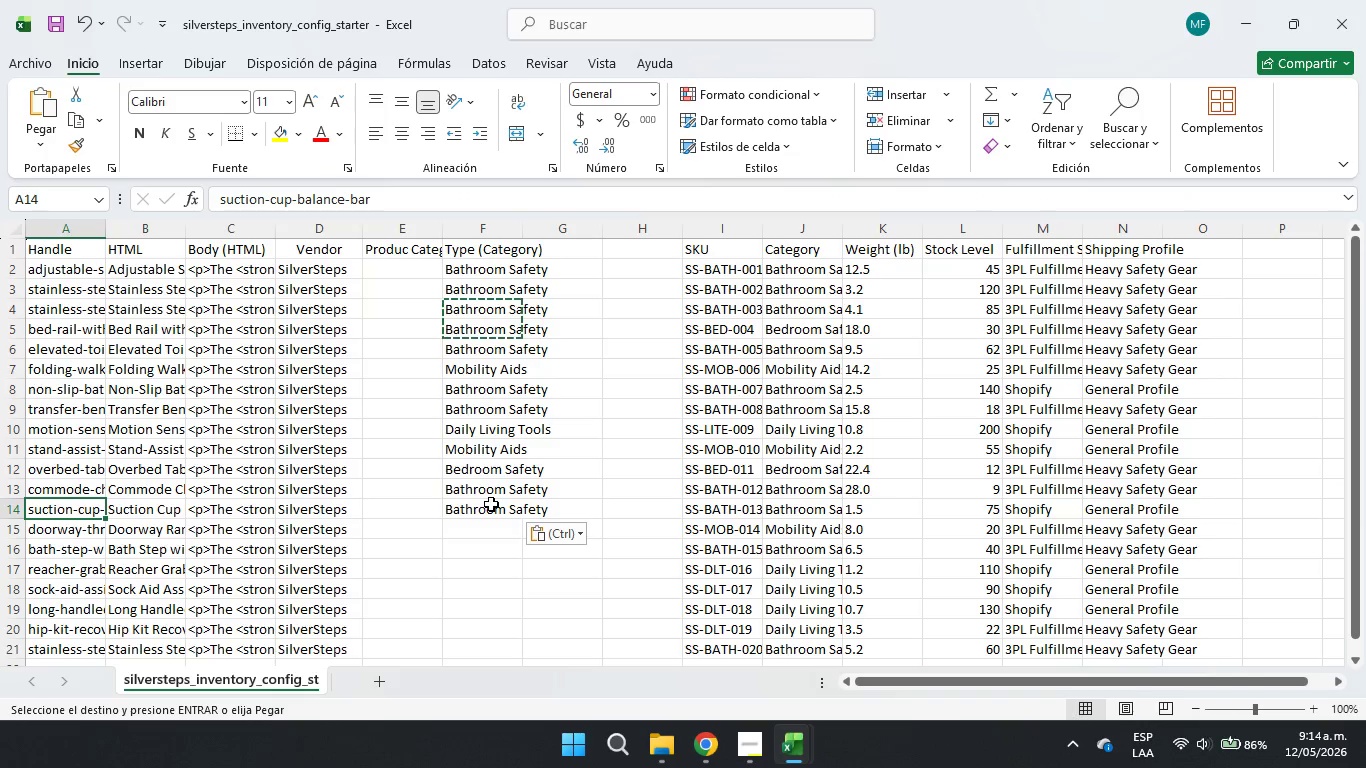 
key(ArrowLeft)
 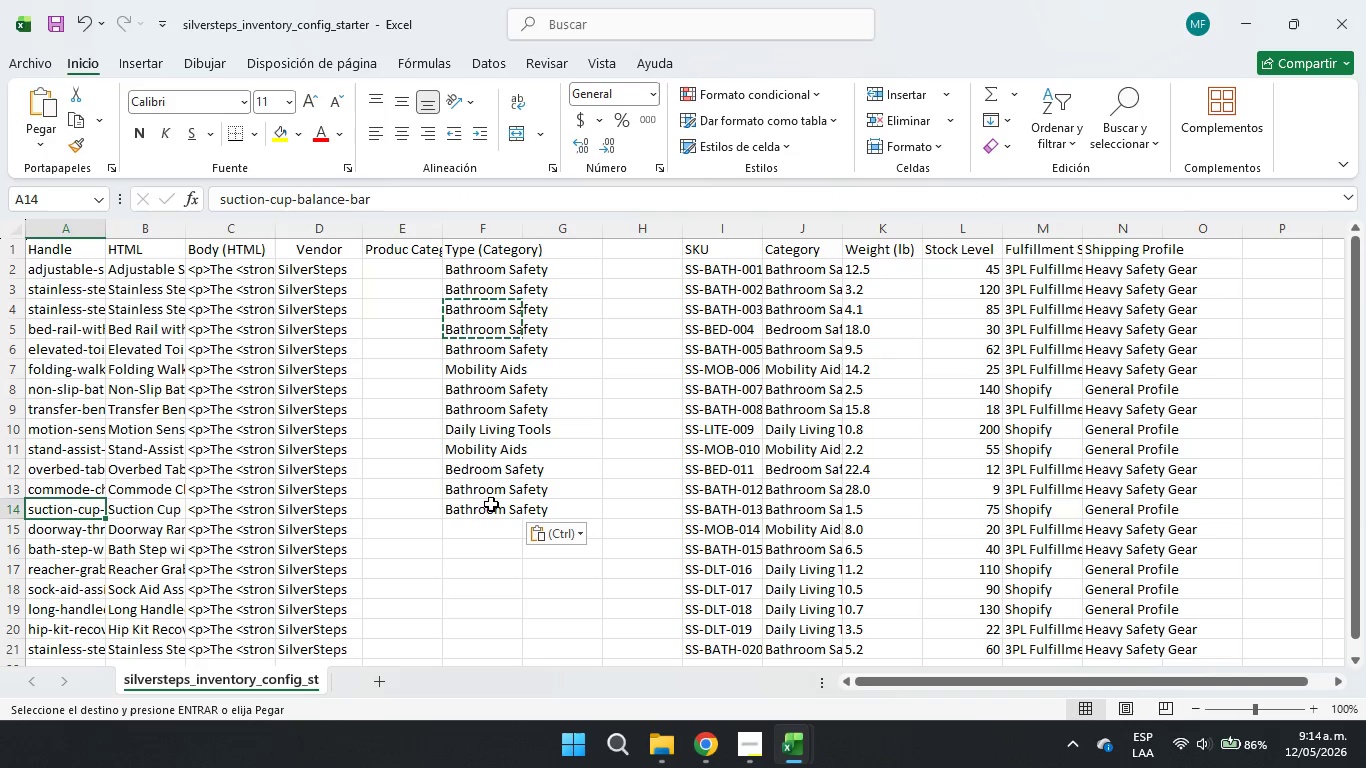 
key(ArrowRight)
 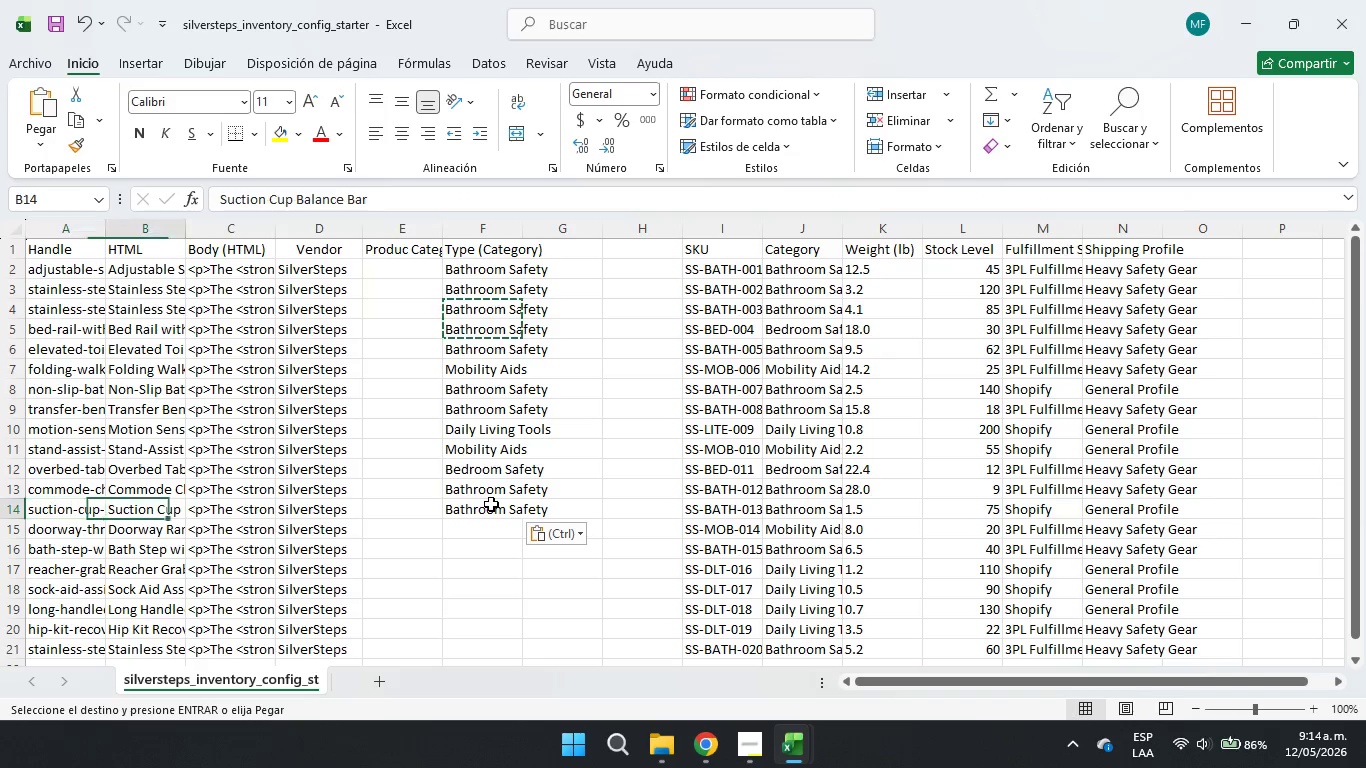 
key(ArrowRight)
 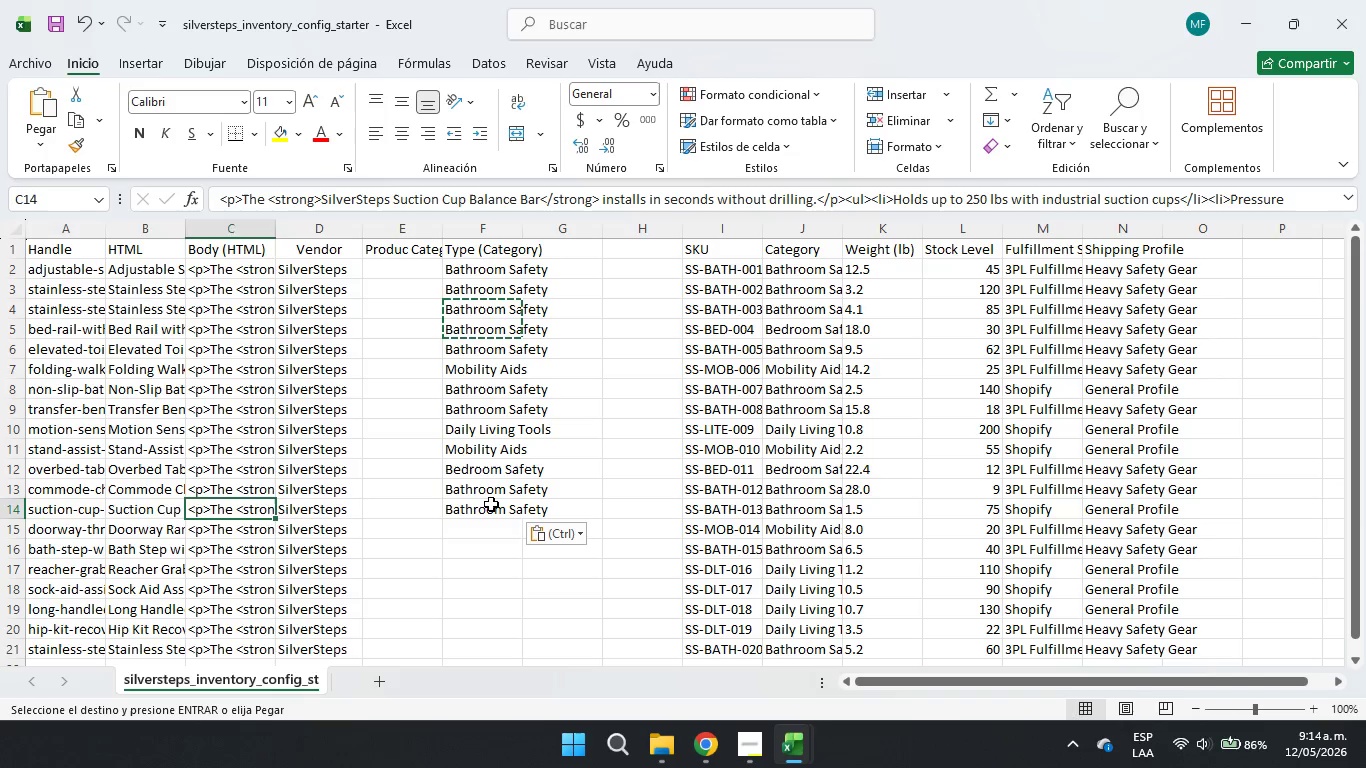 
key(ArrowLeft)
 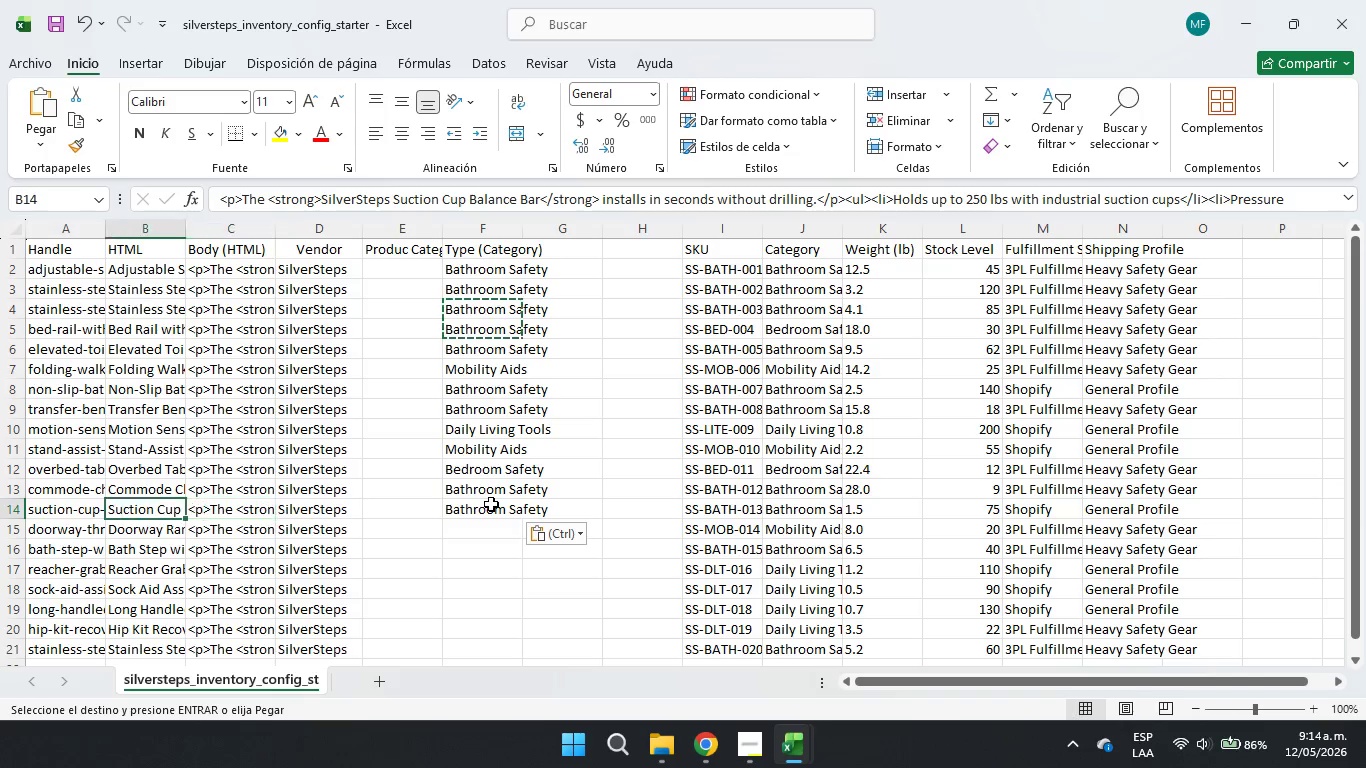 
key(ArrowLeft)
 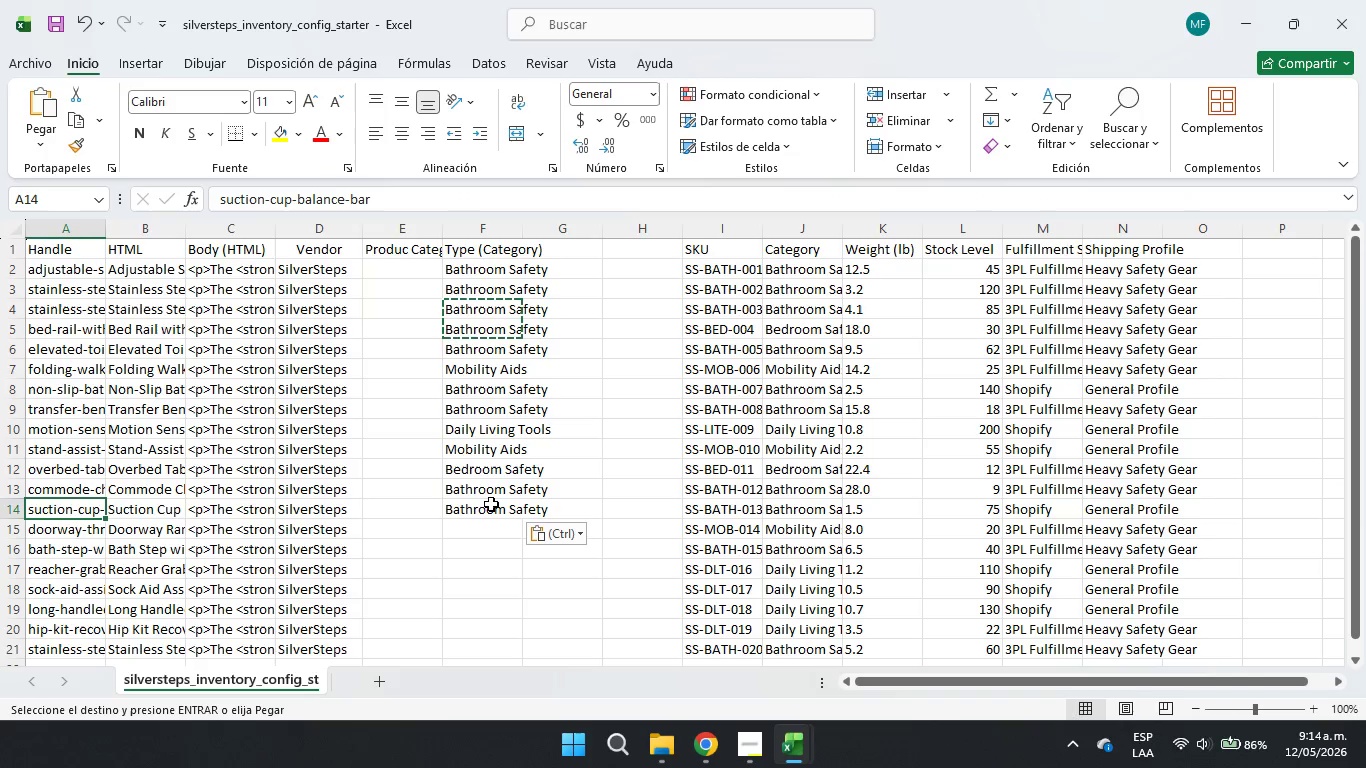 
key(ArrowRight)
 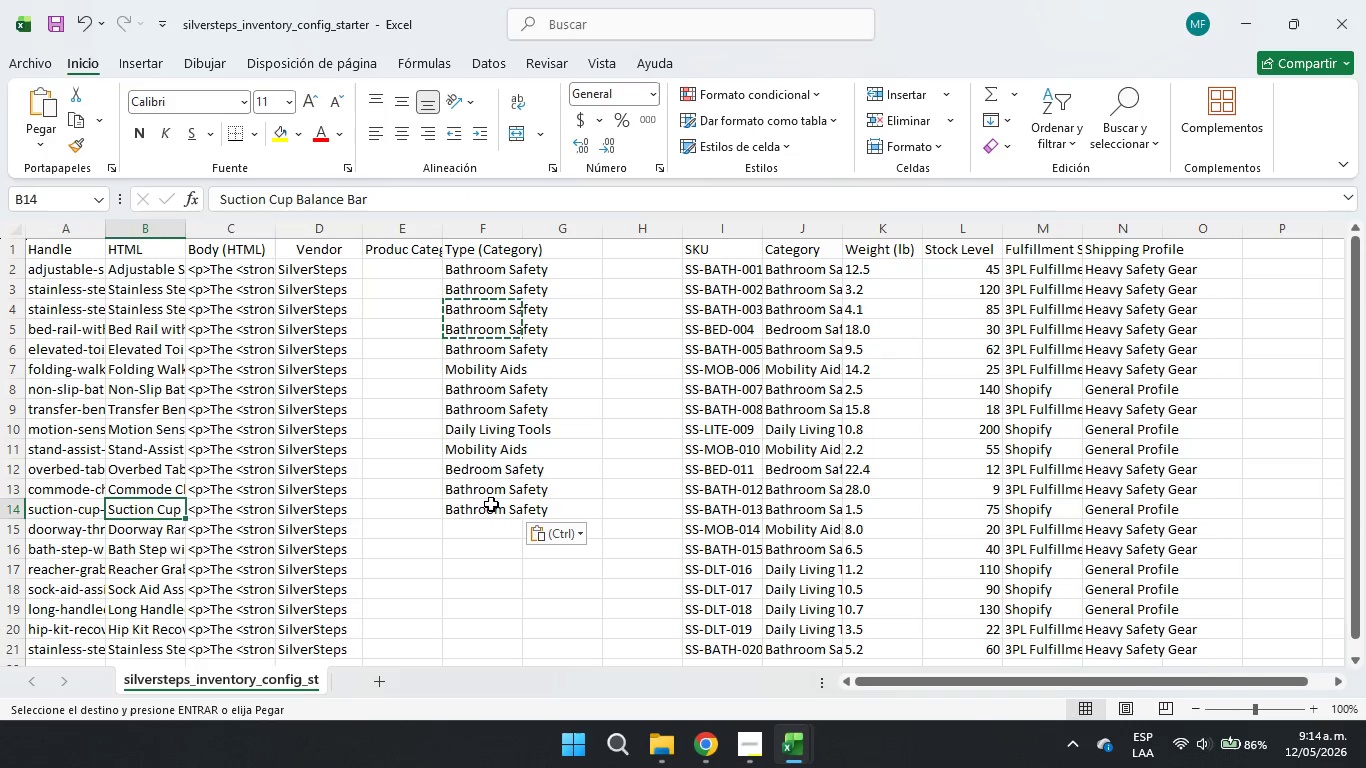 
key(ArrowRight)
 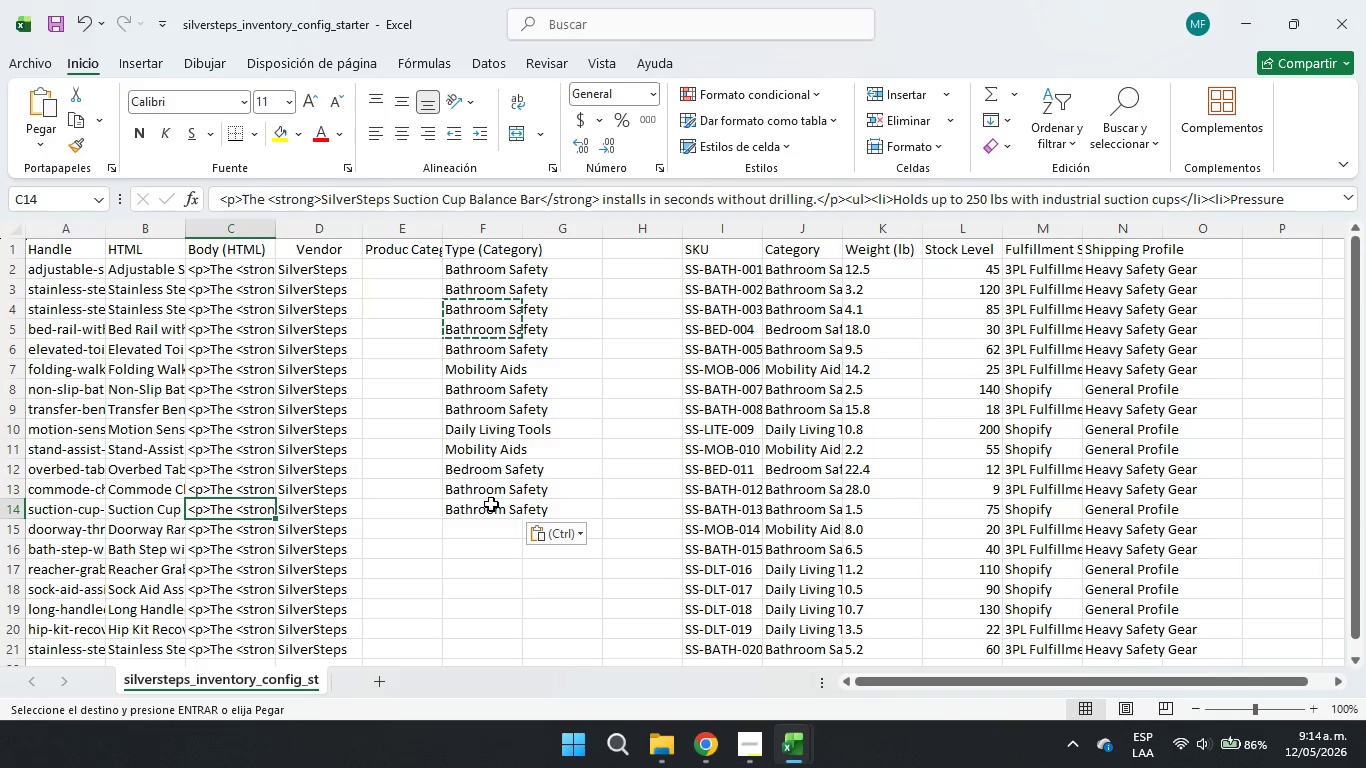 
key(ArrowLeft)
 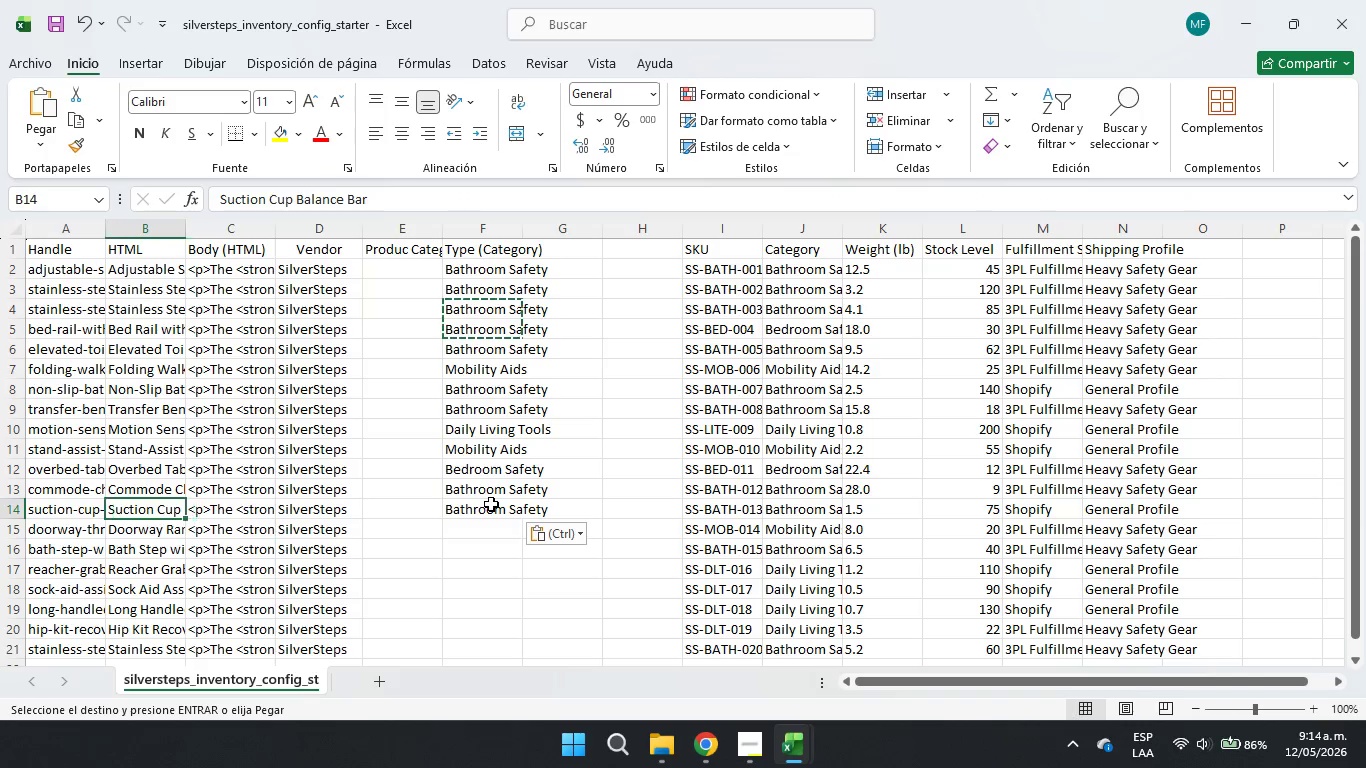 
key(ArrowLeft)
 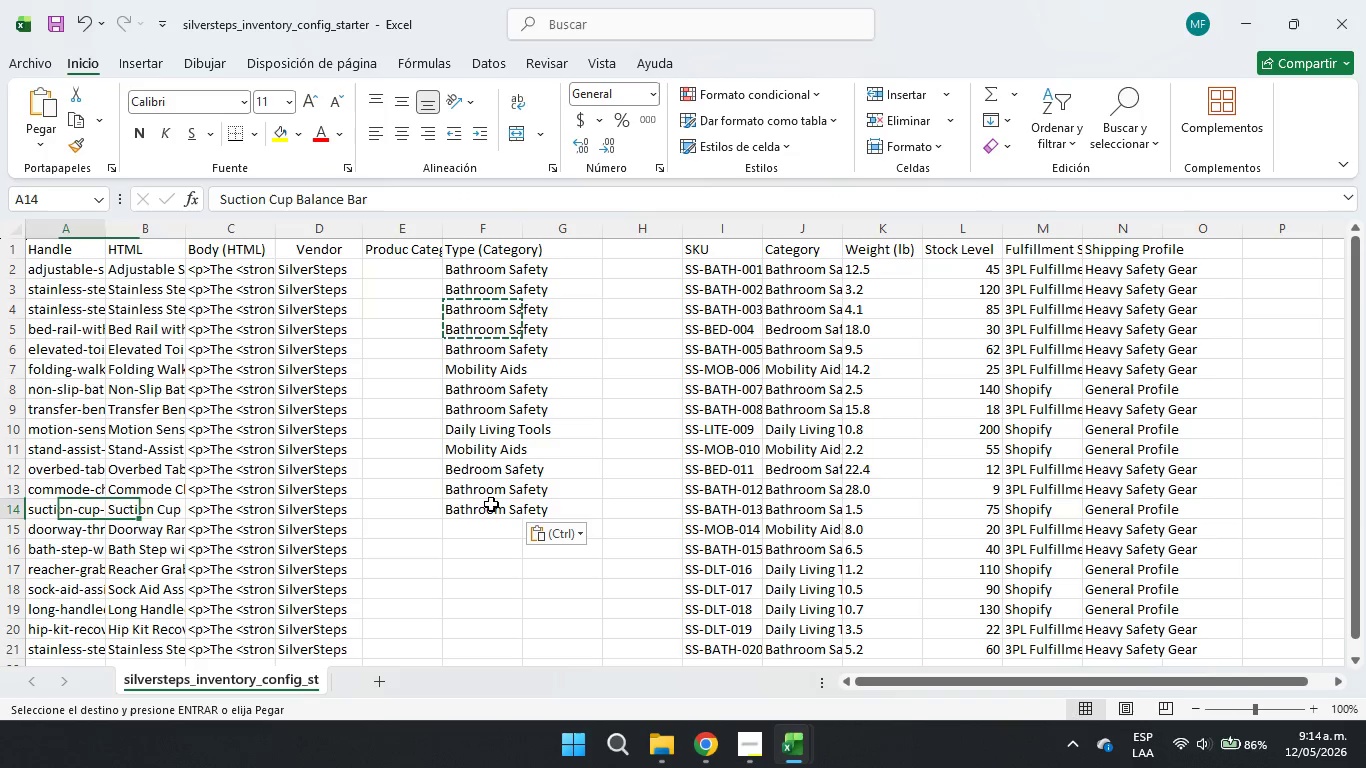 
key(ArrowRight)
 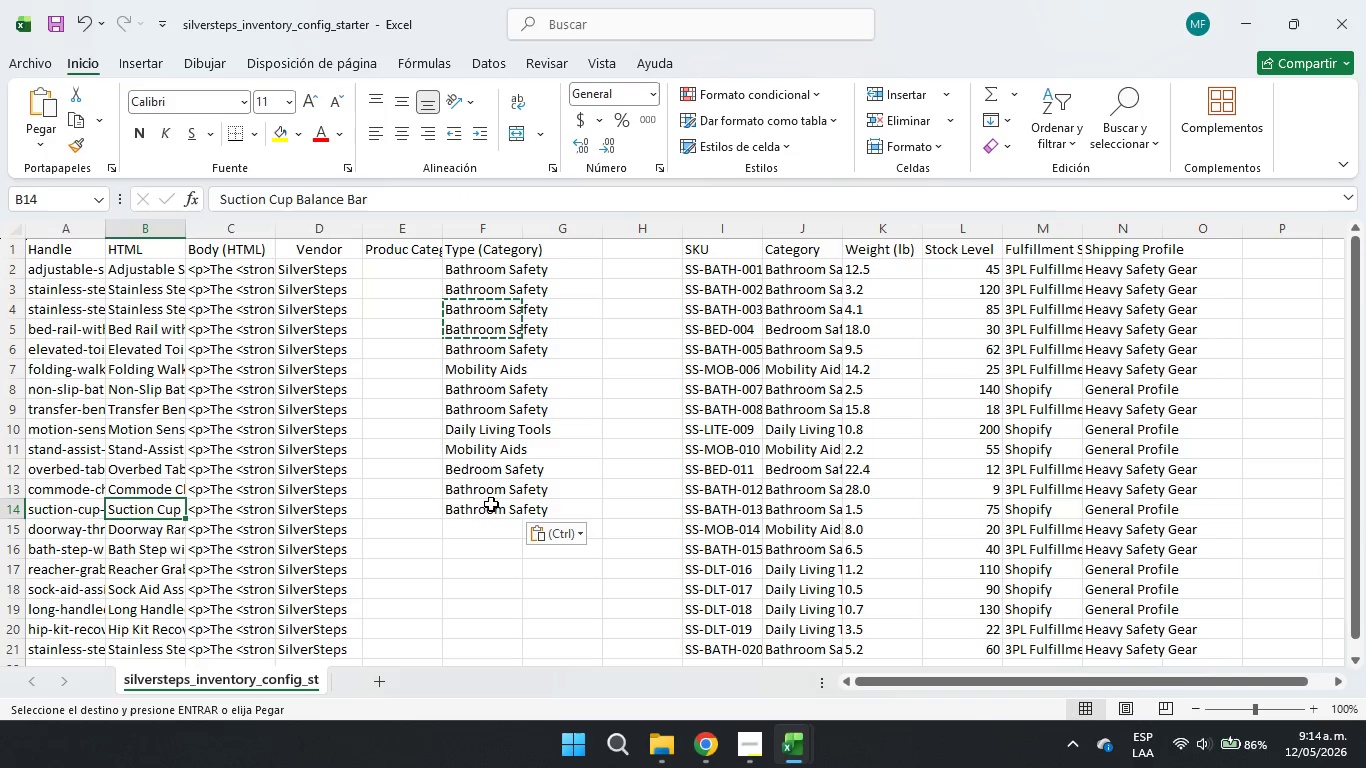 
key(ArrowRight)
 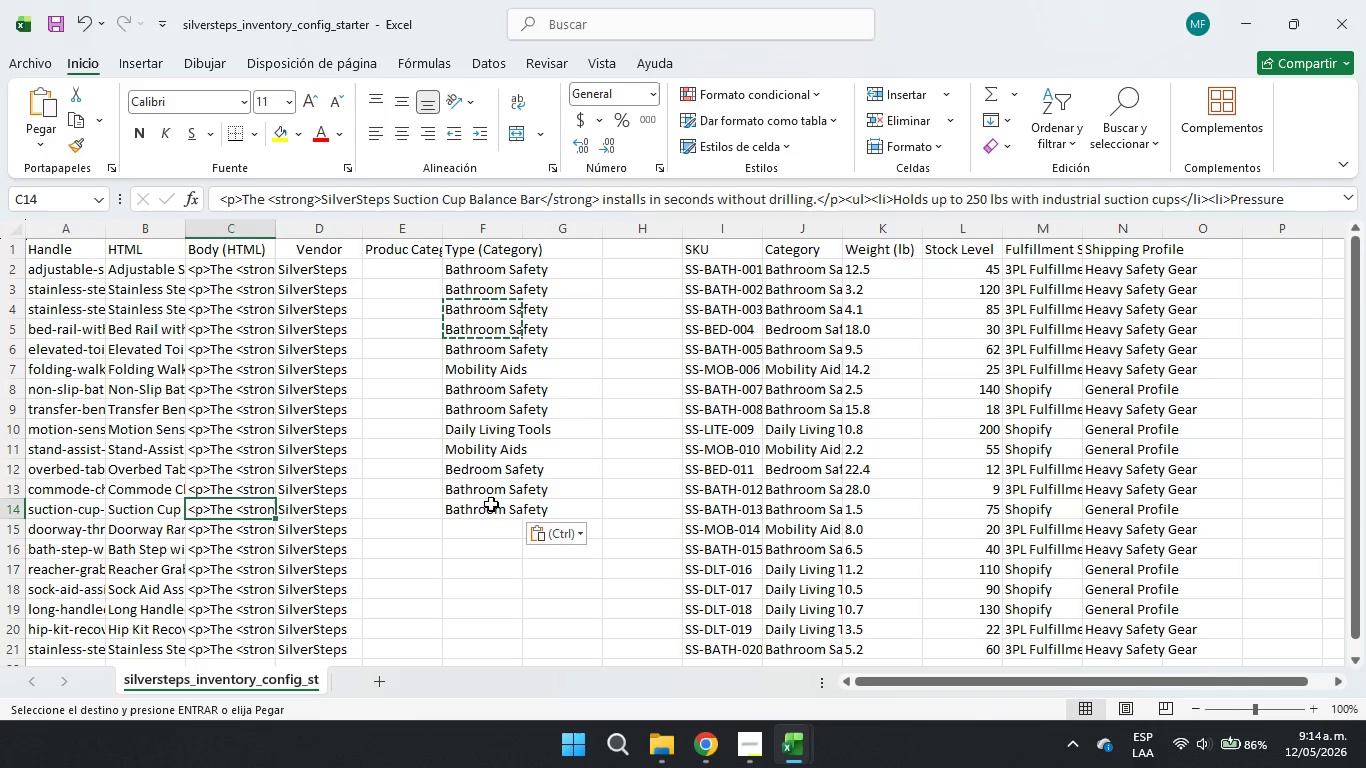 
key(ArrowRight)
 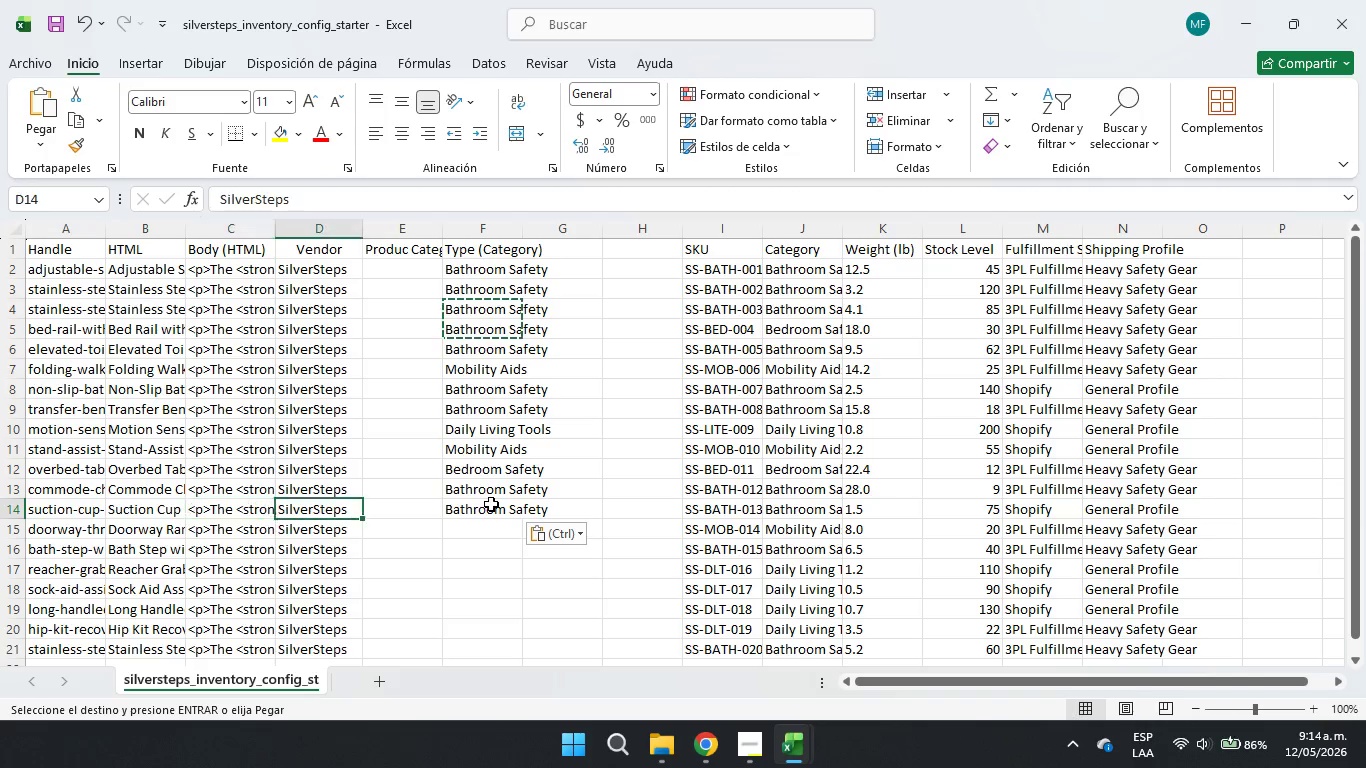 
key(ArrowRight)
 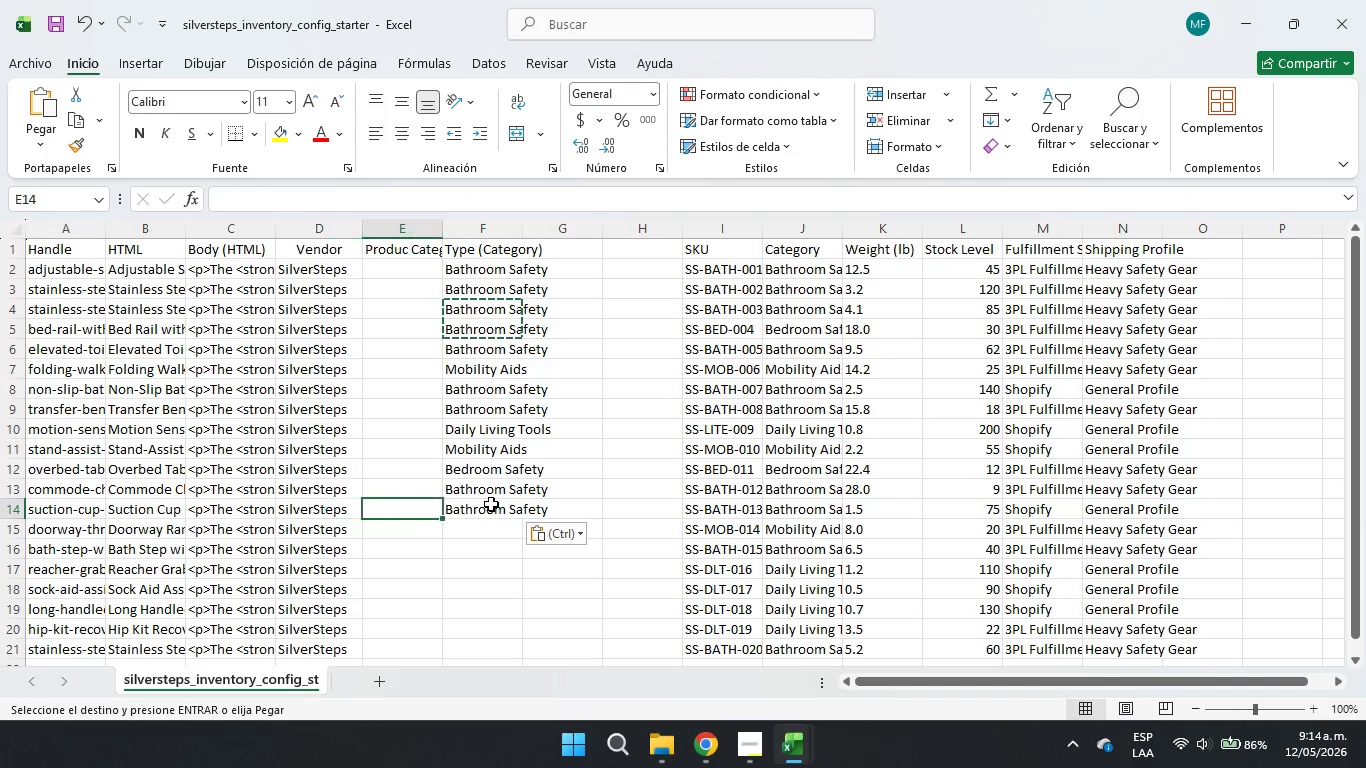 
key(ArrowRight)
 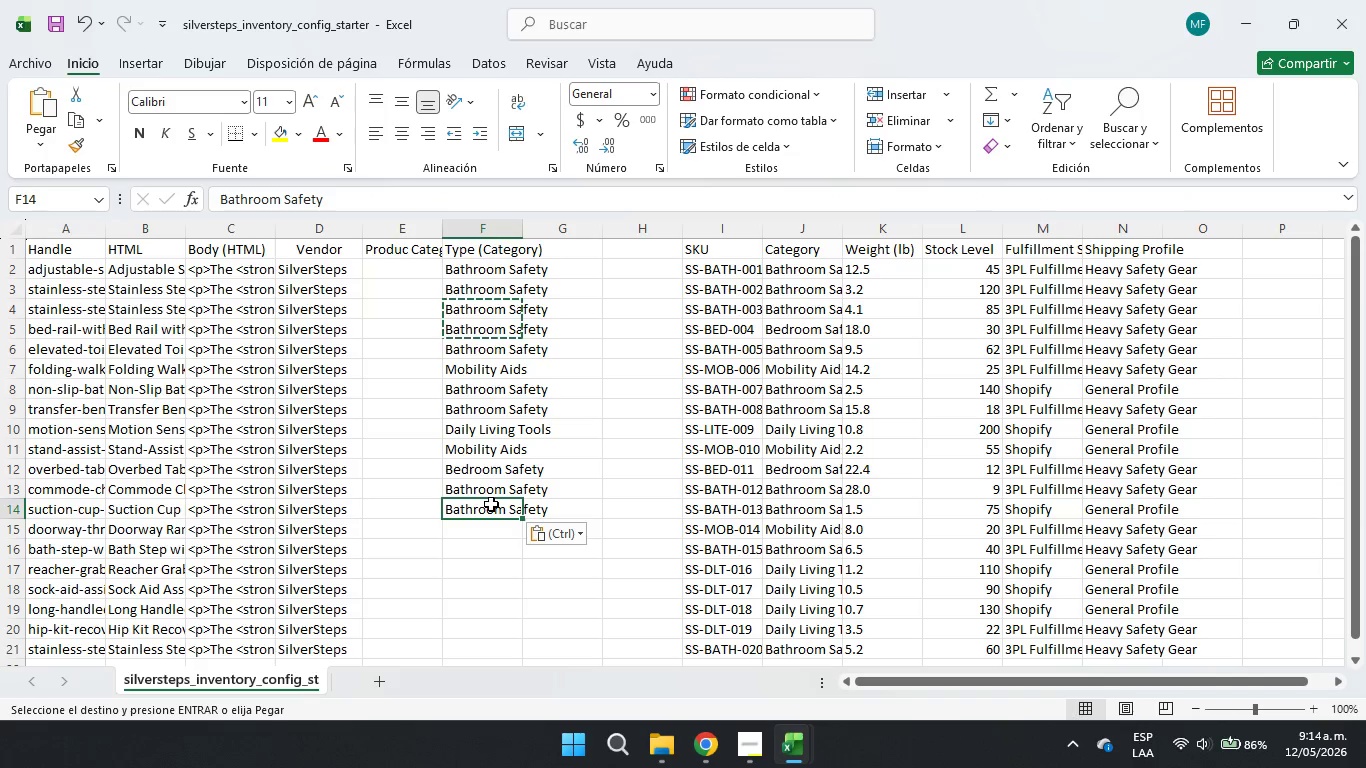 
key(ArrowLeft)
 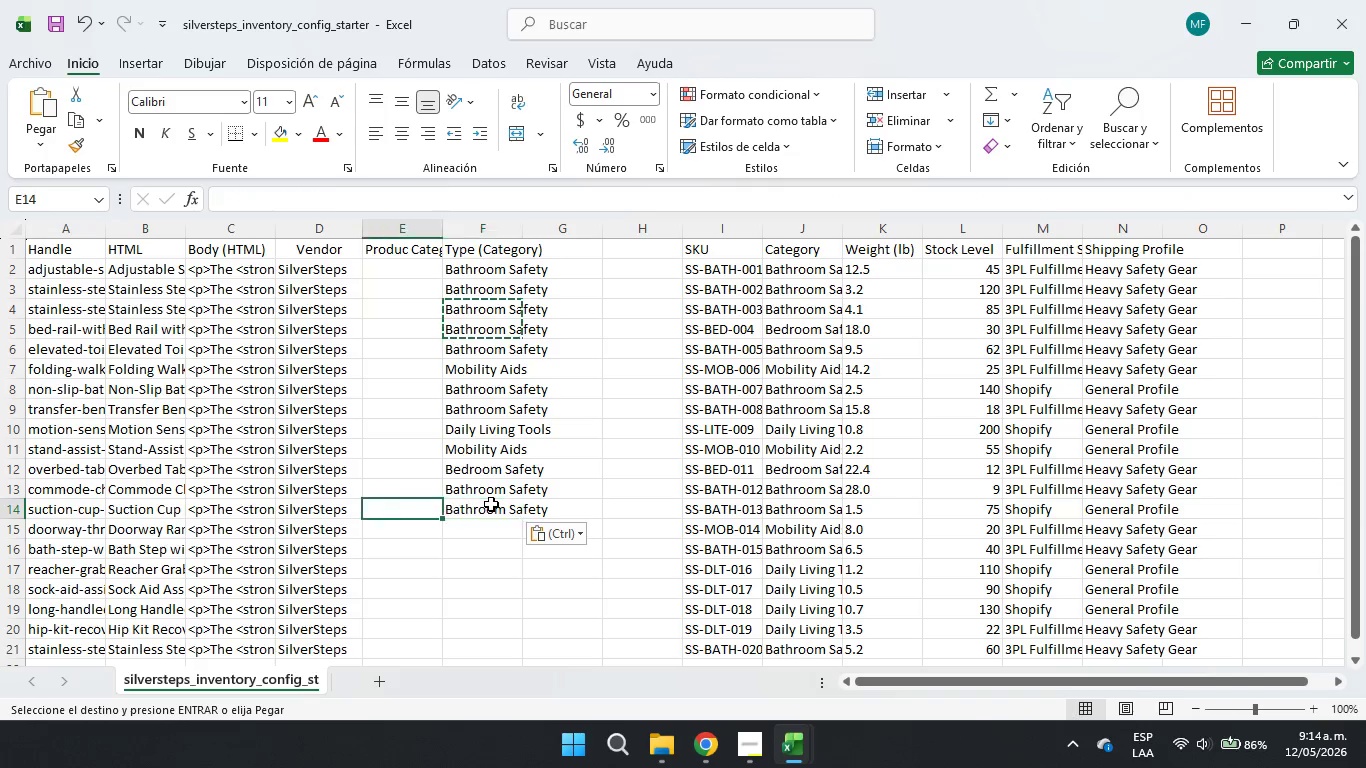 
key(ArrowRight)
 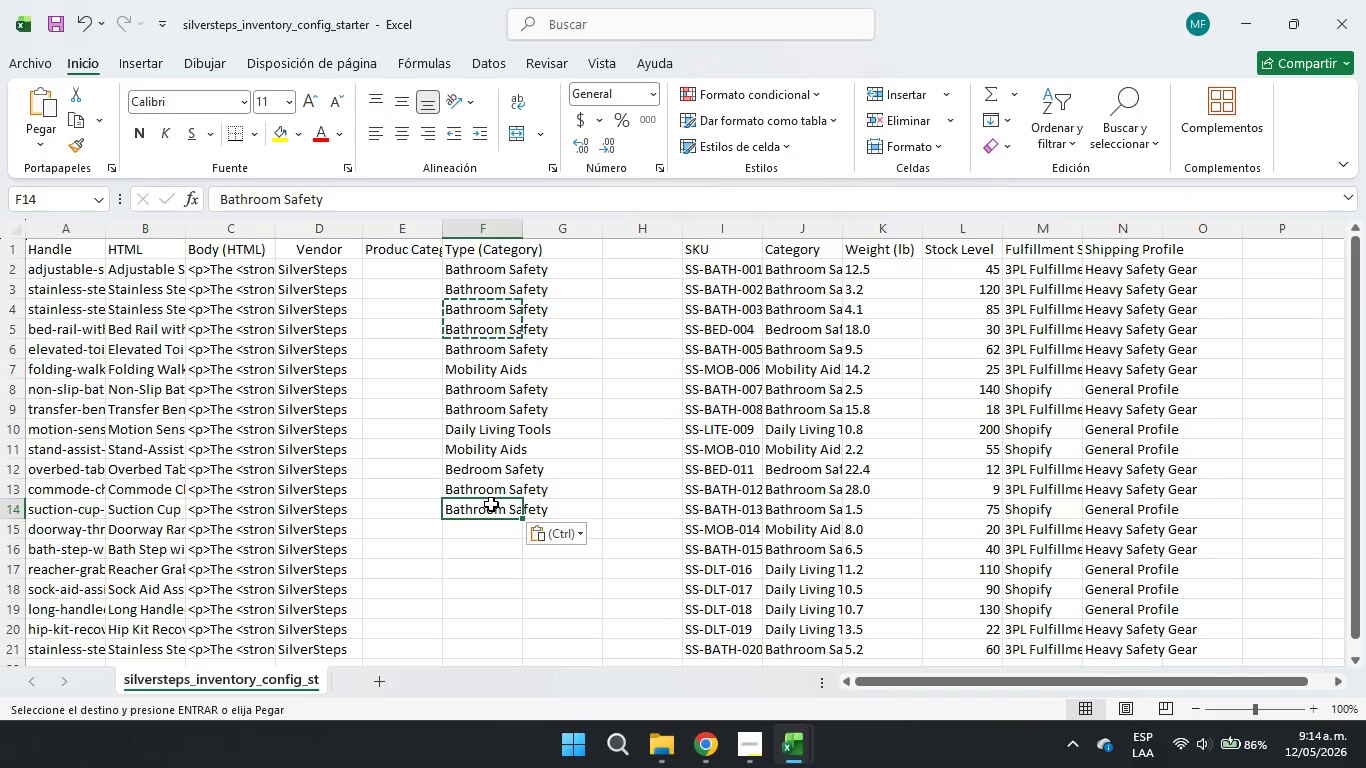 
wait(6.3)
 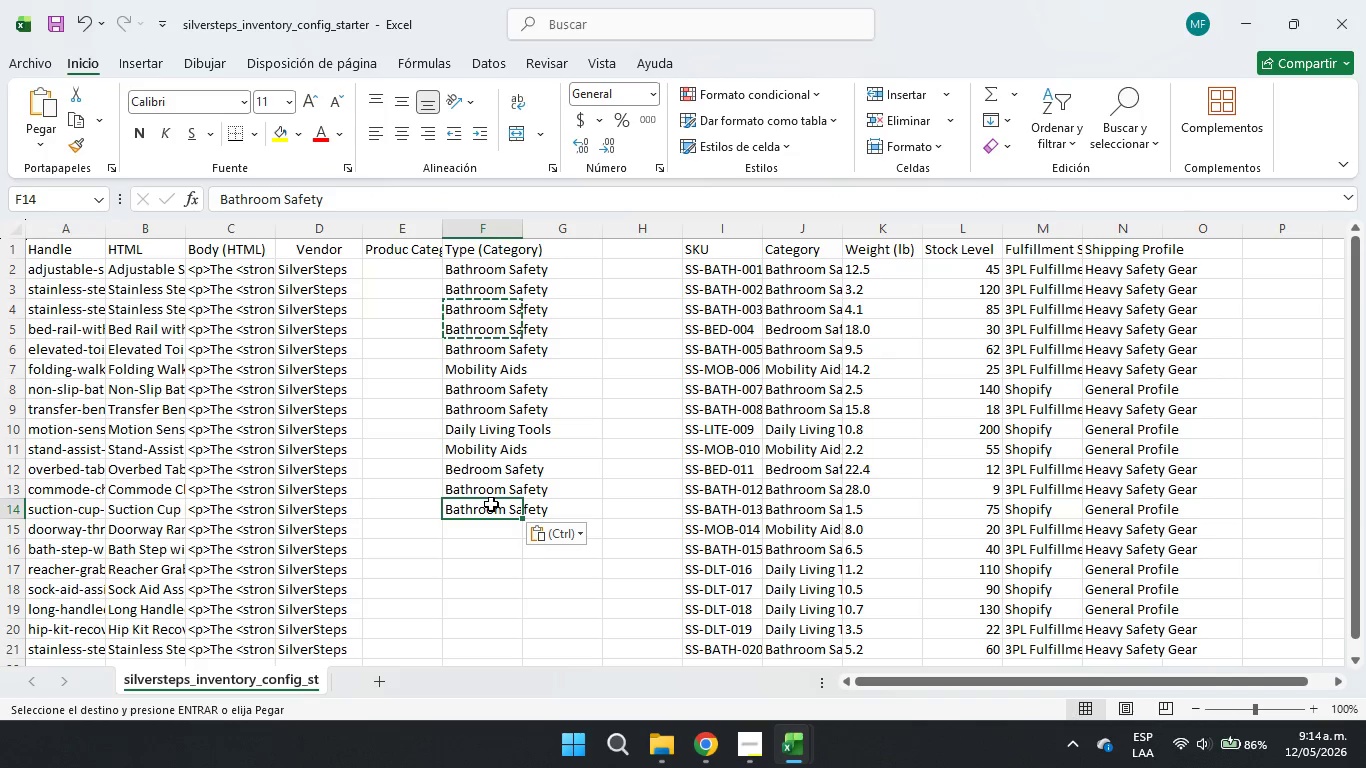 
left_click([495, 448])
 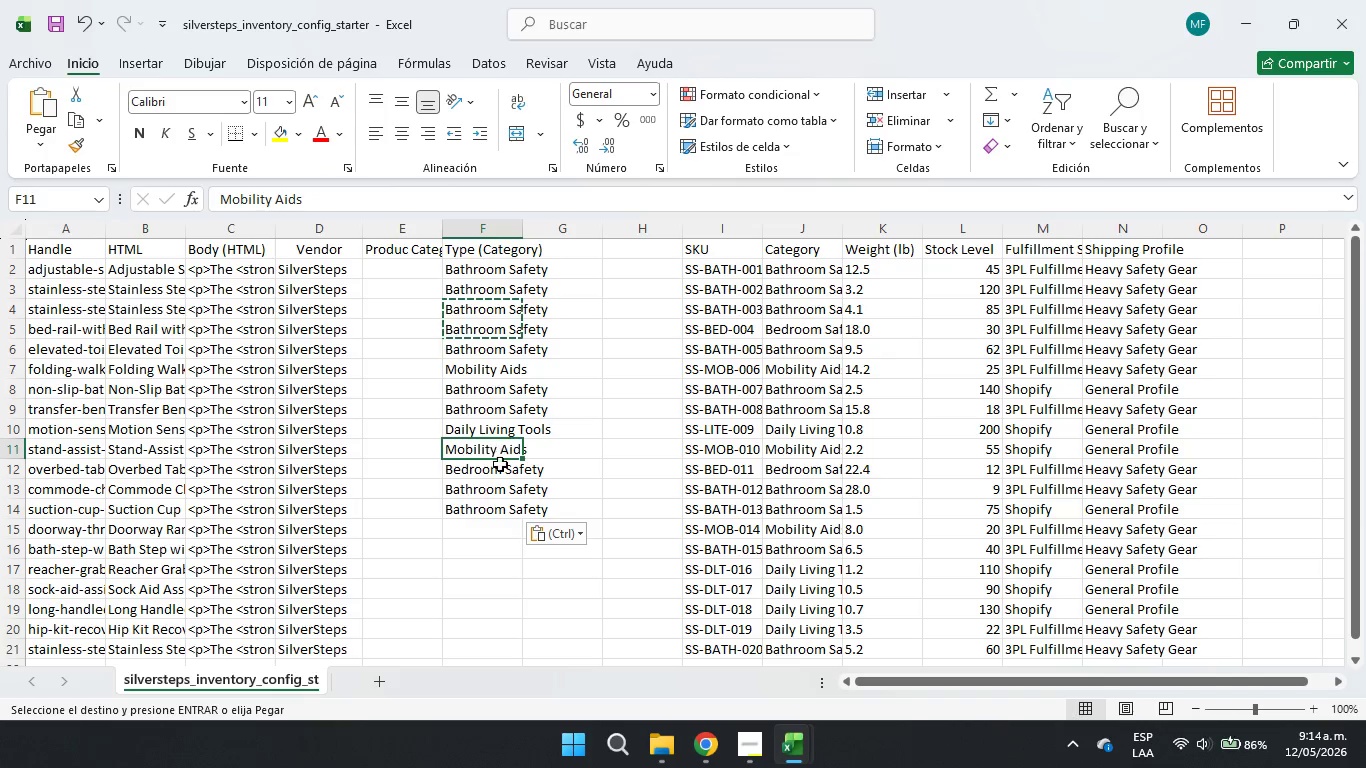 
key(Control+C)
 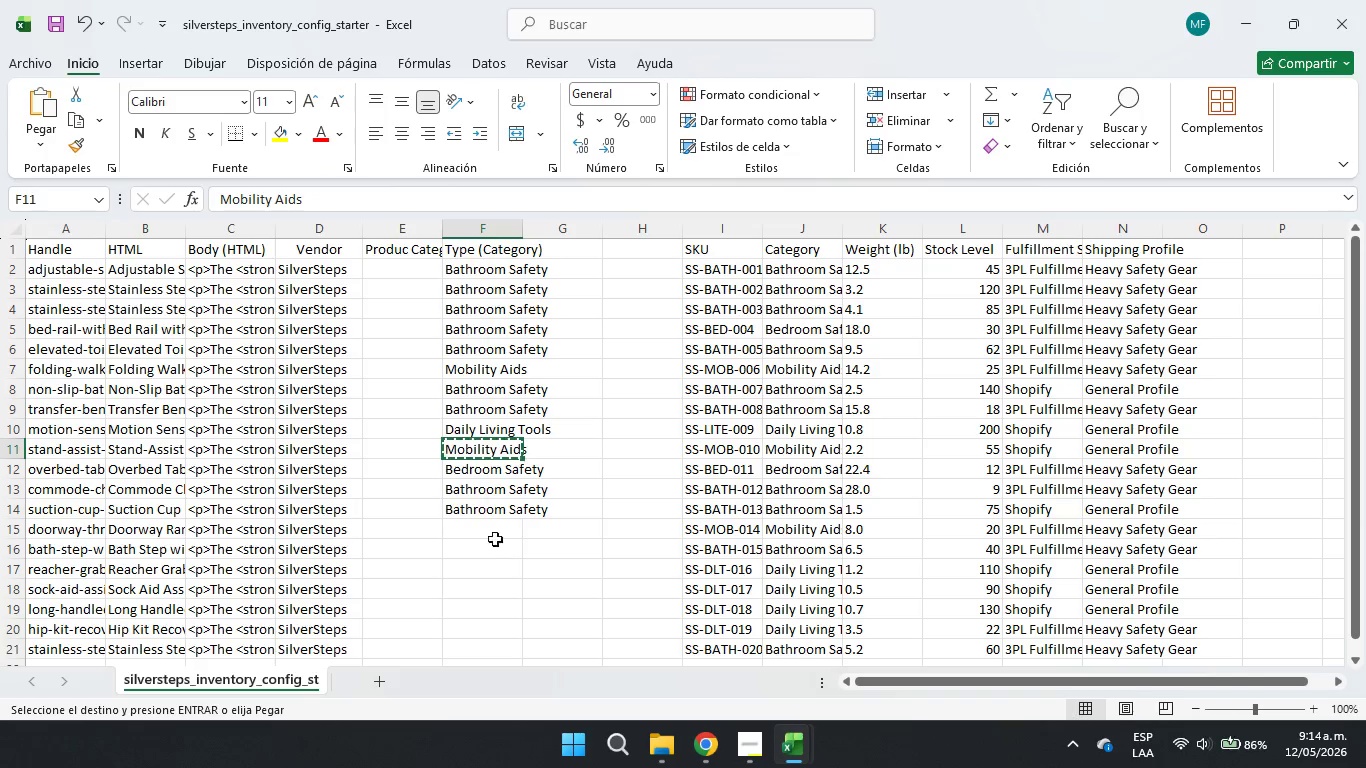 
left_click([489, 524])
 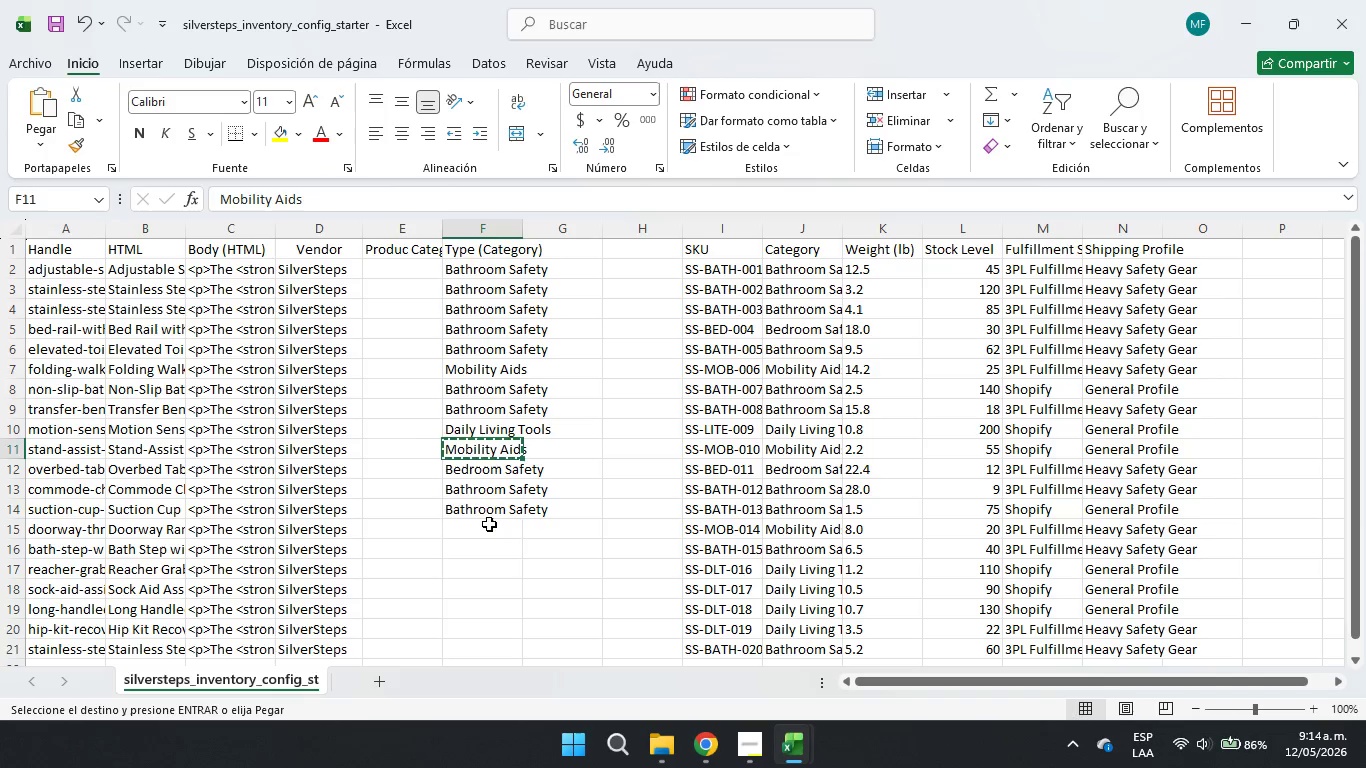 
key(Control+ControlLeft)
 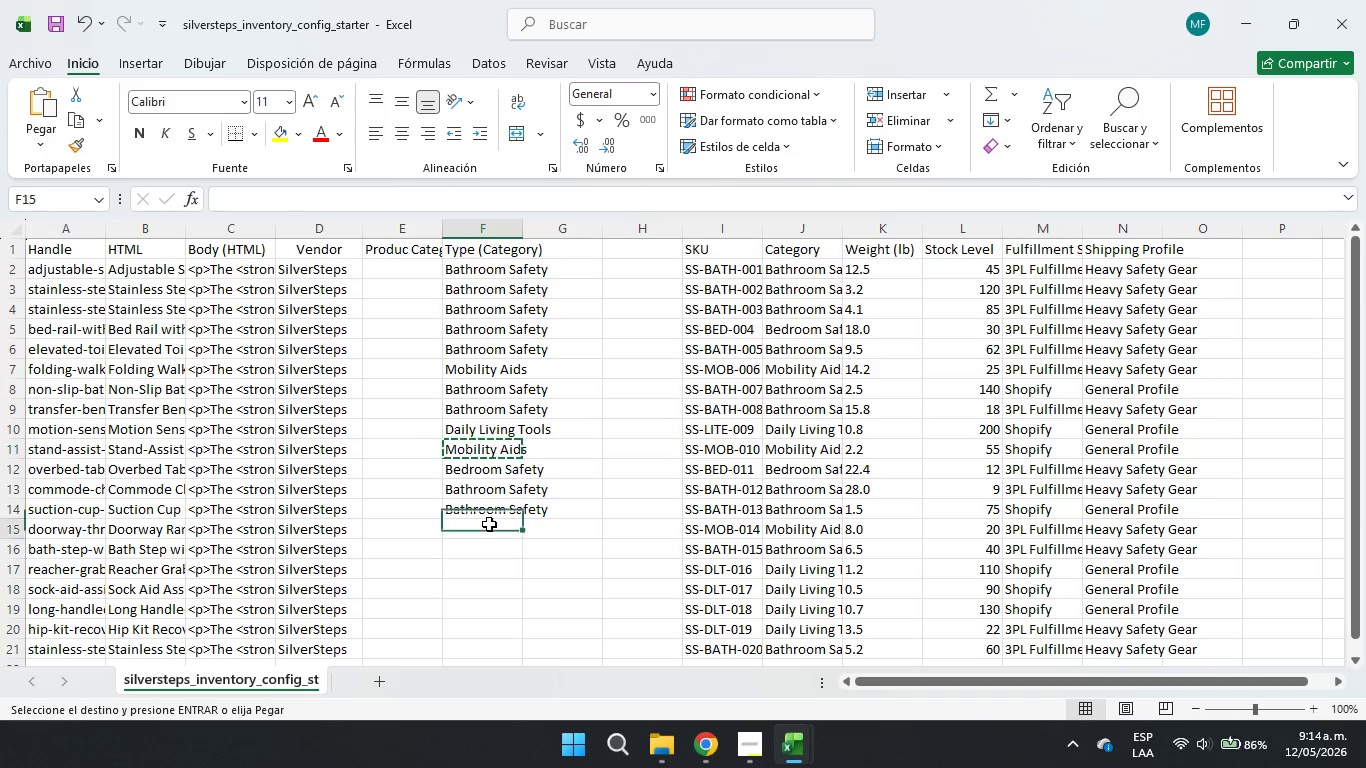 
key(Control+V)
 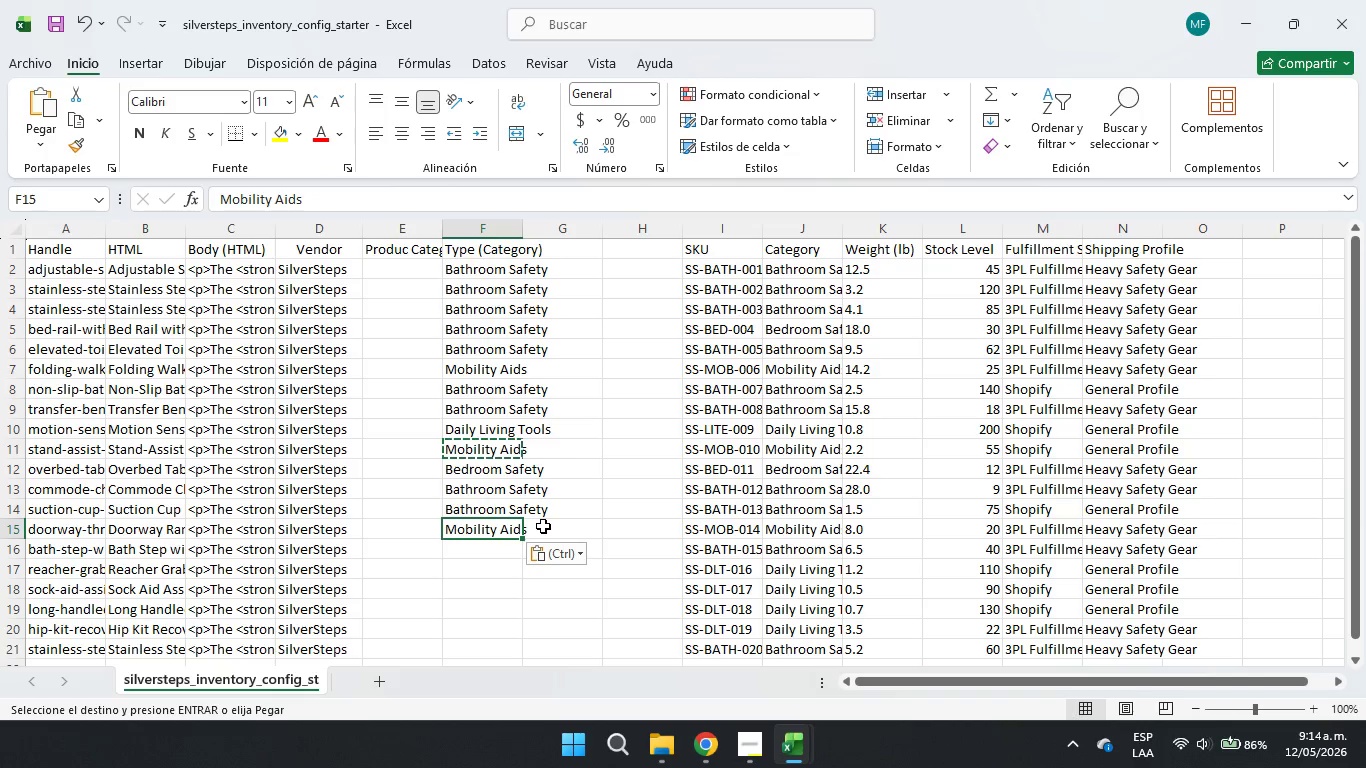 
wait(6.62)
 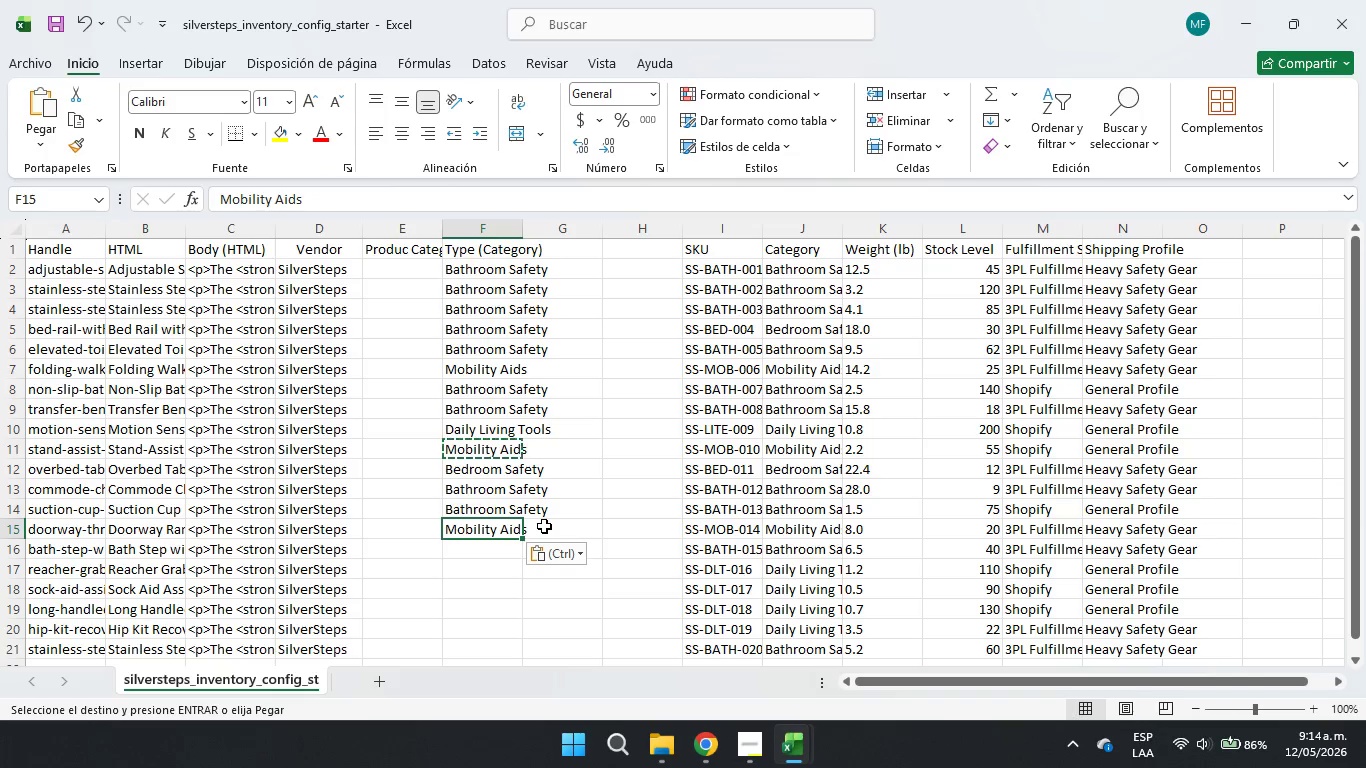 
left_click([491, 412])
 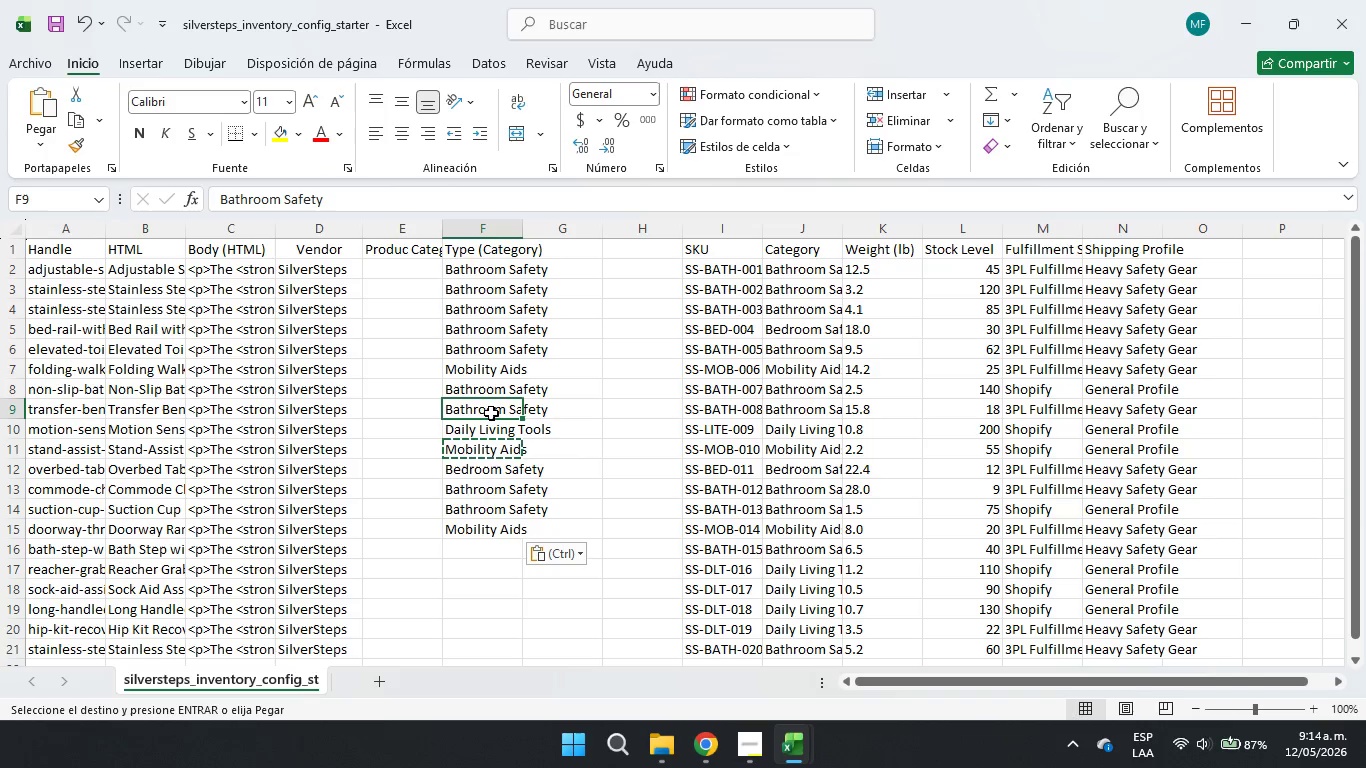 
key(Control+ControlLeft)
 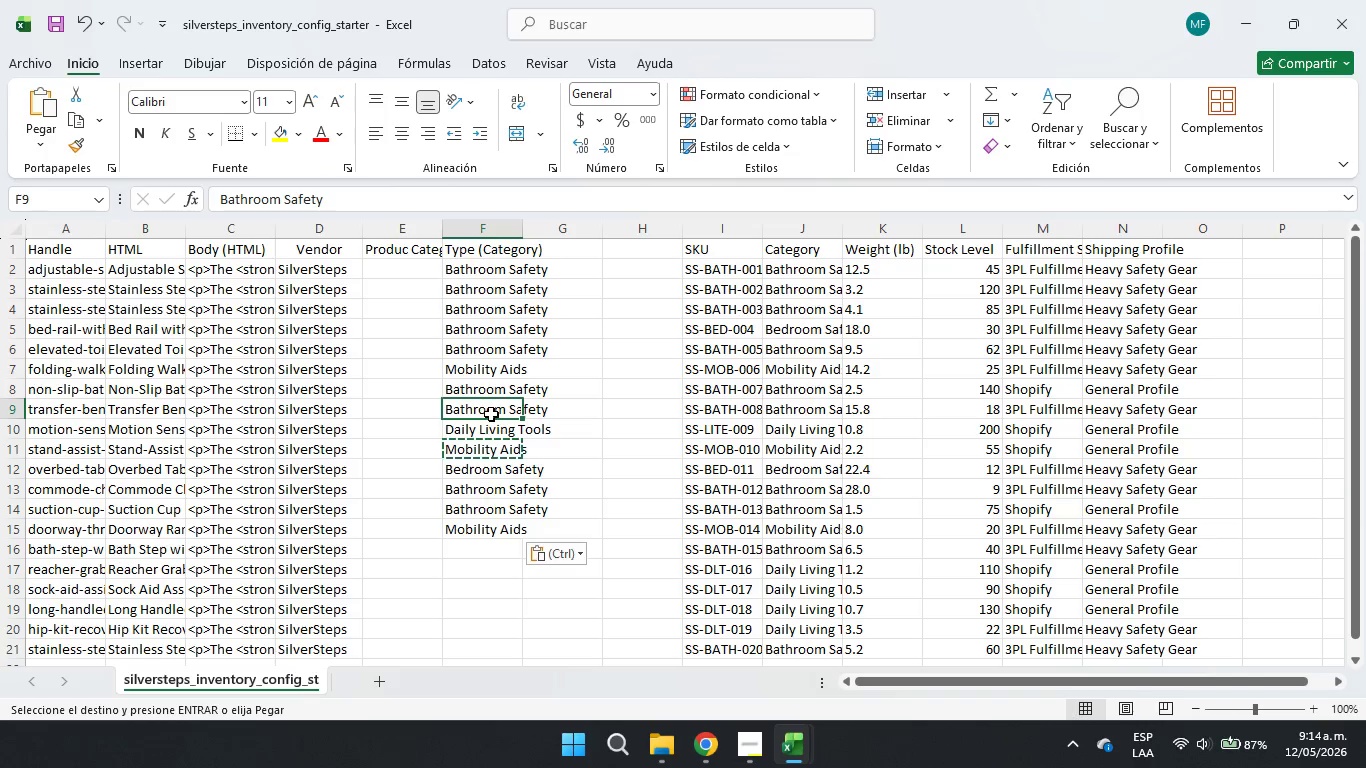 
key(Control+C)
 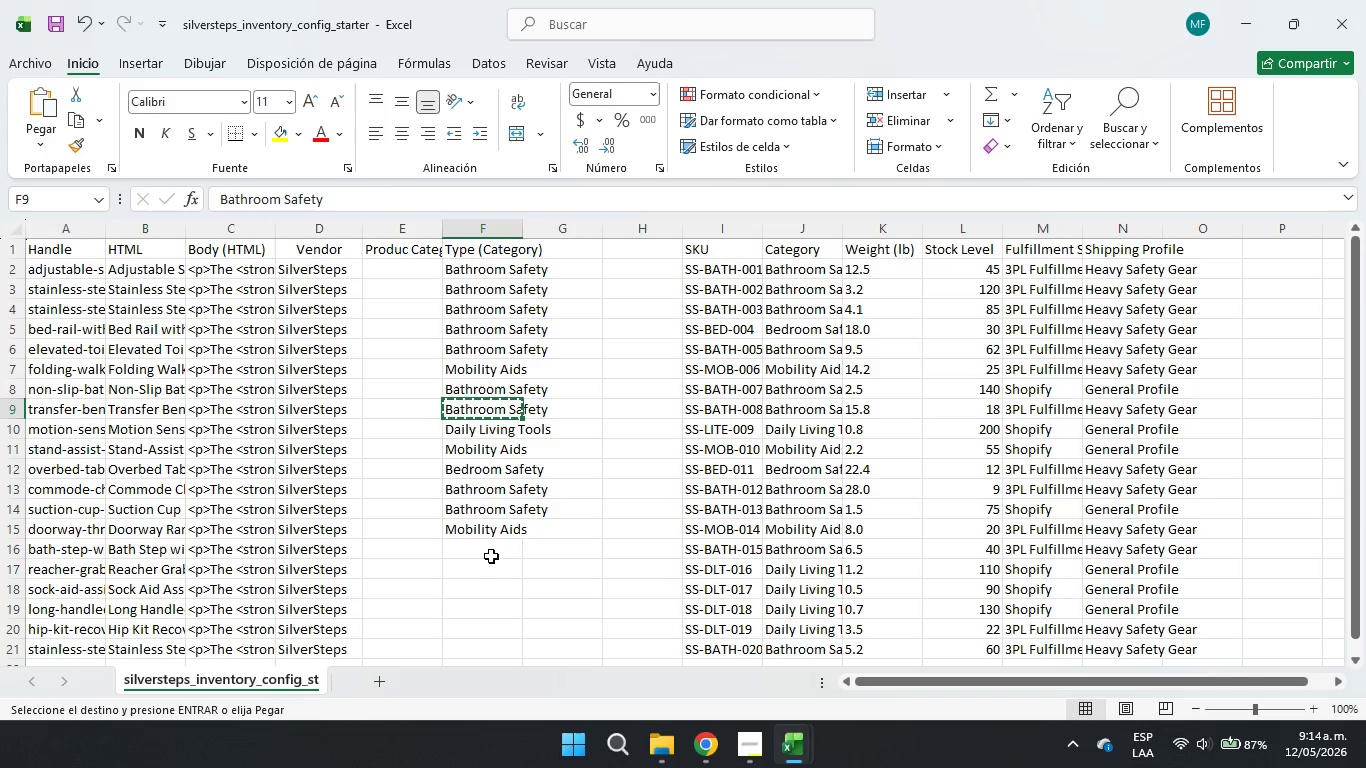 
left_click([476, 542])
 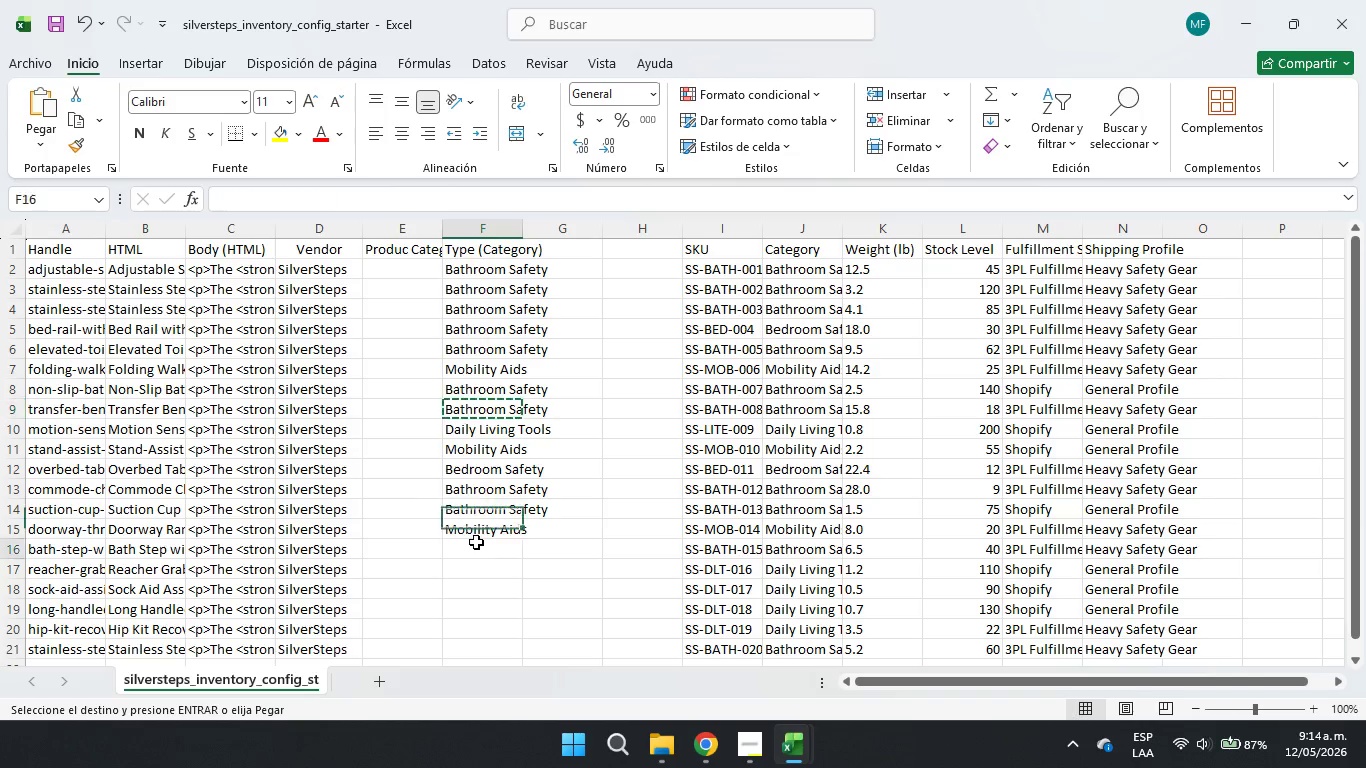 
key(Control+ControlLeft)
 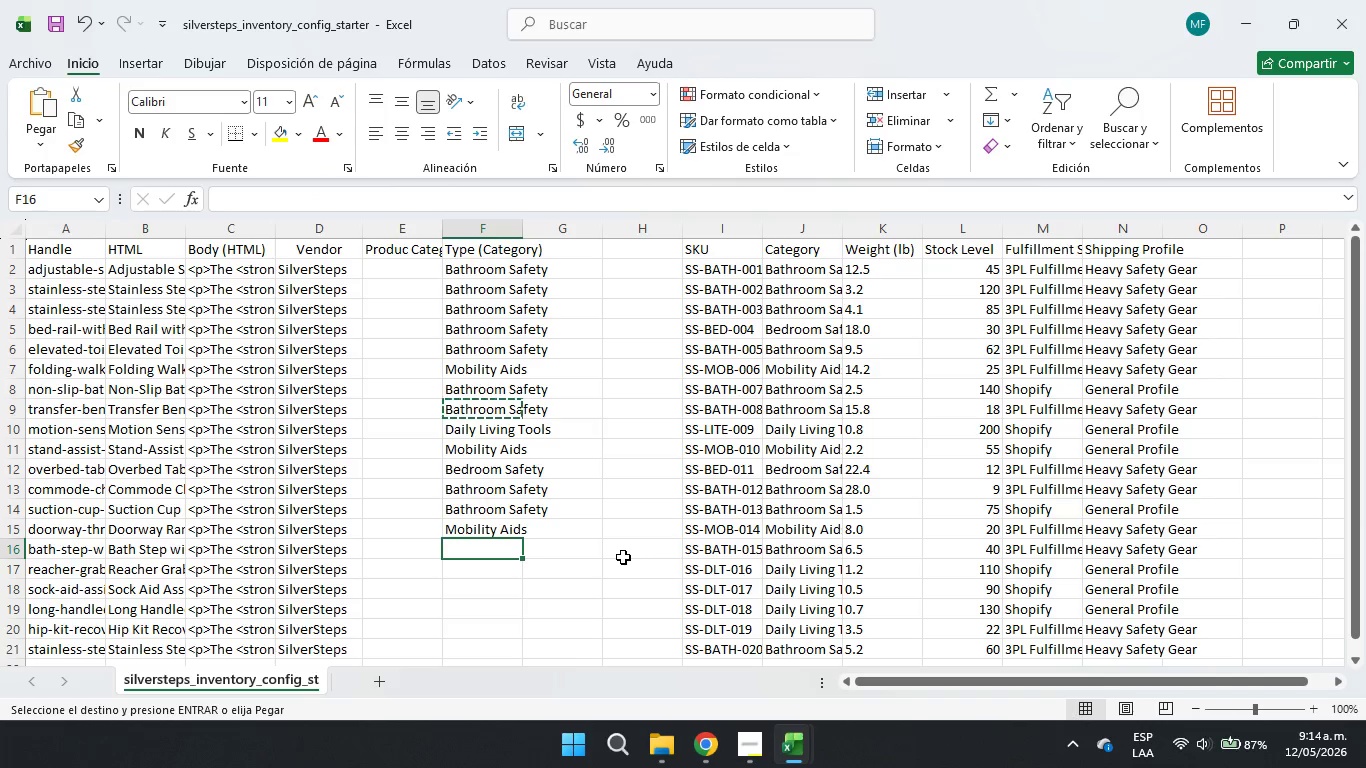 
key(Control+ControlLeft)
 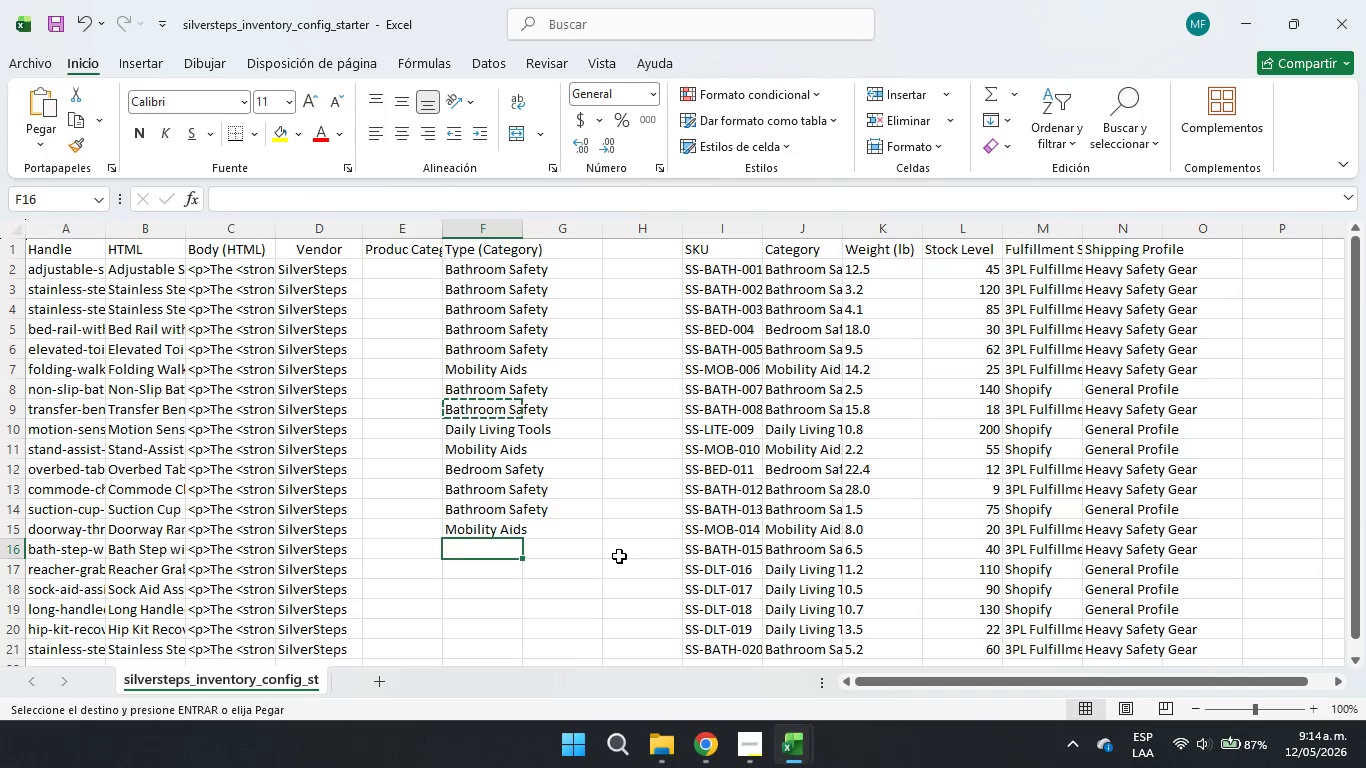 
key(Control+V)
 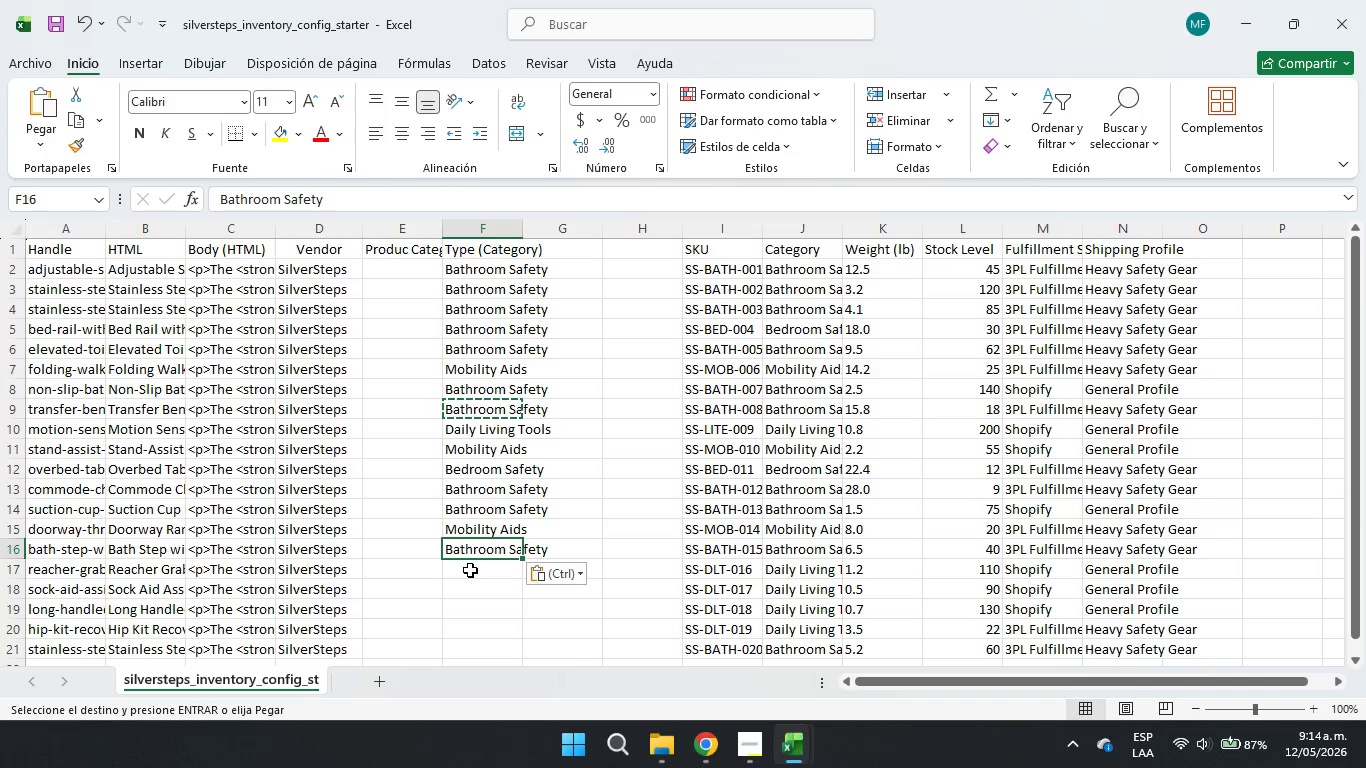 
wait(13.53)
 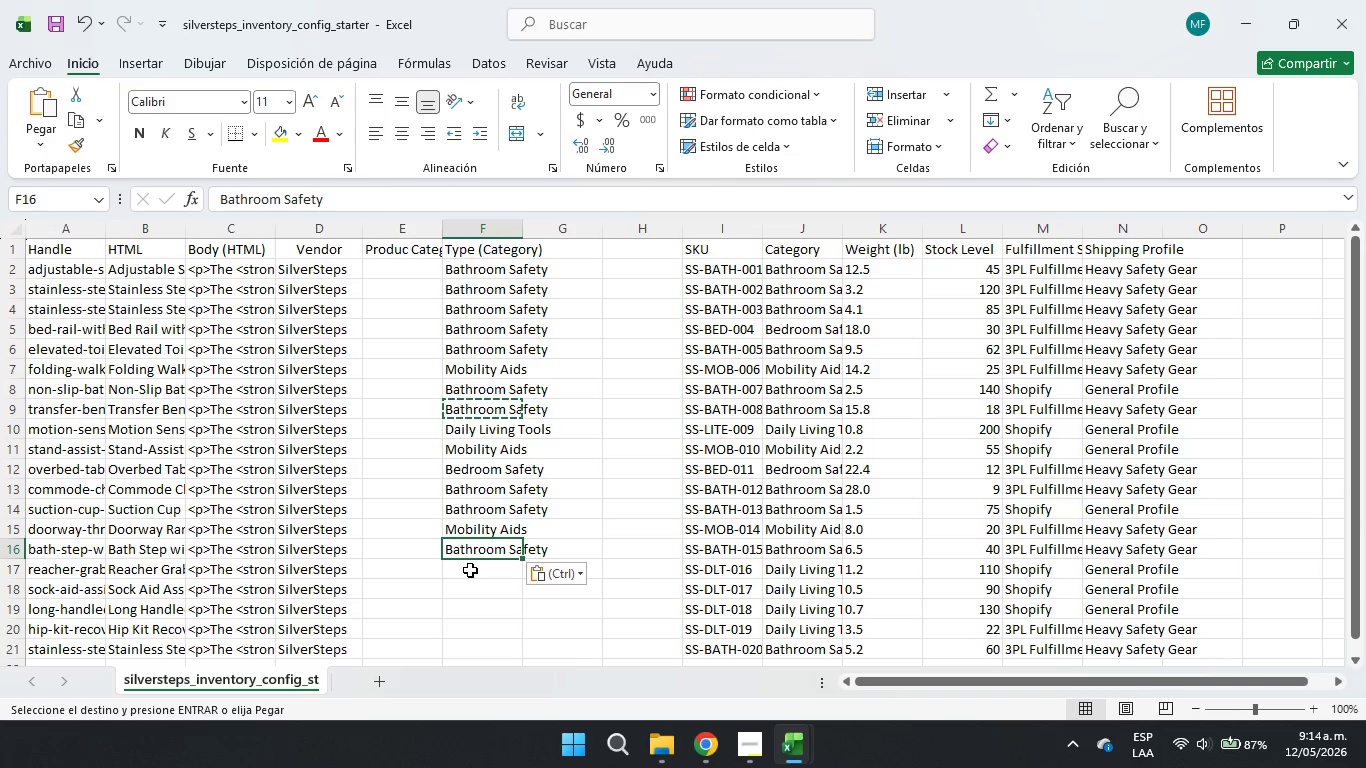 
scroll: coordinate [499, 560], scroll_direction: down, amount: 2.0
 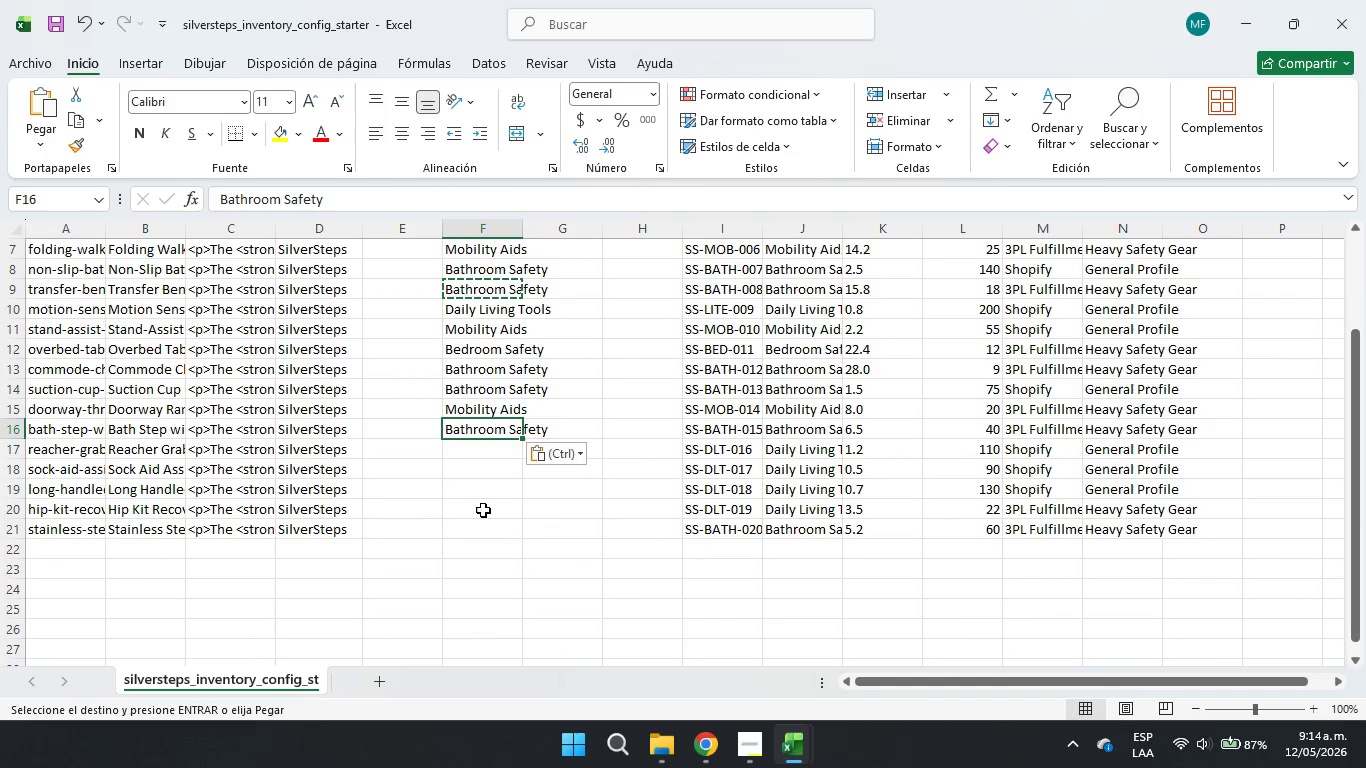 
wait(8.66)
 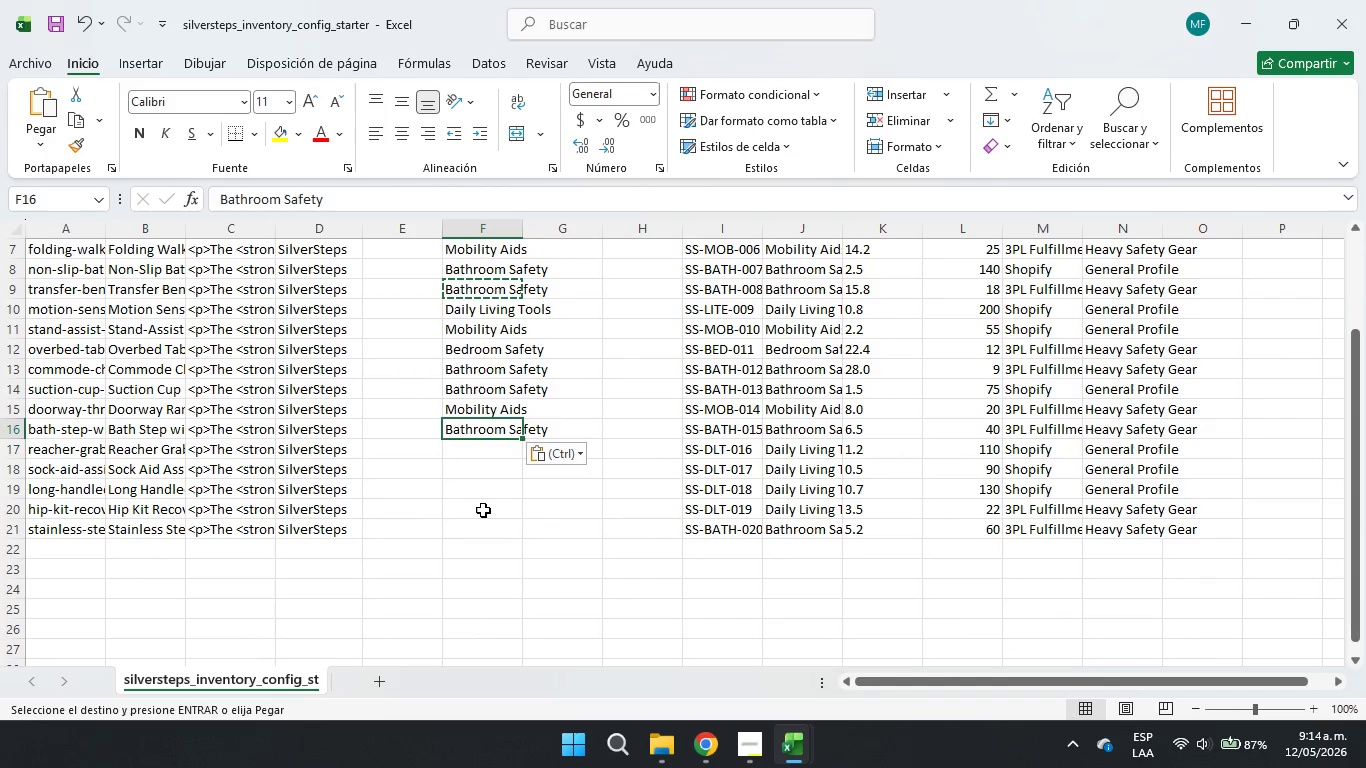 
left_click([488, 313])
 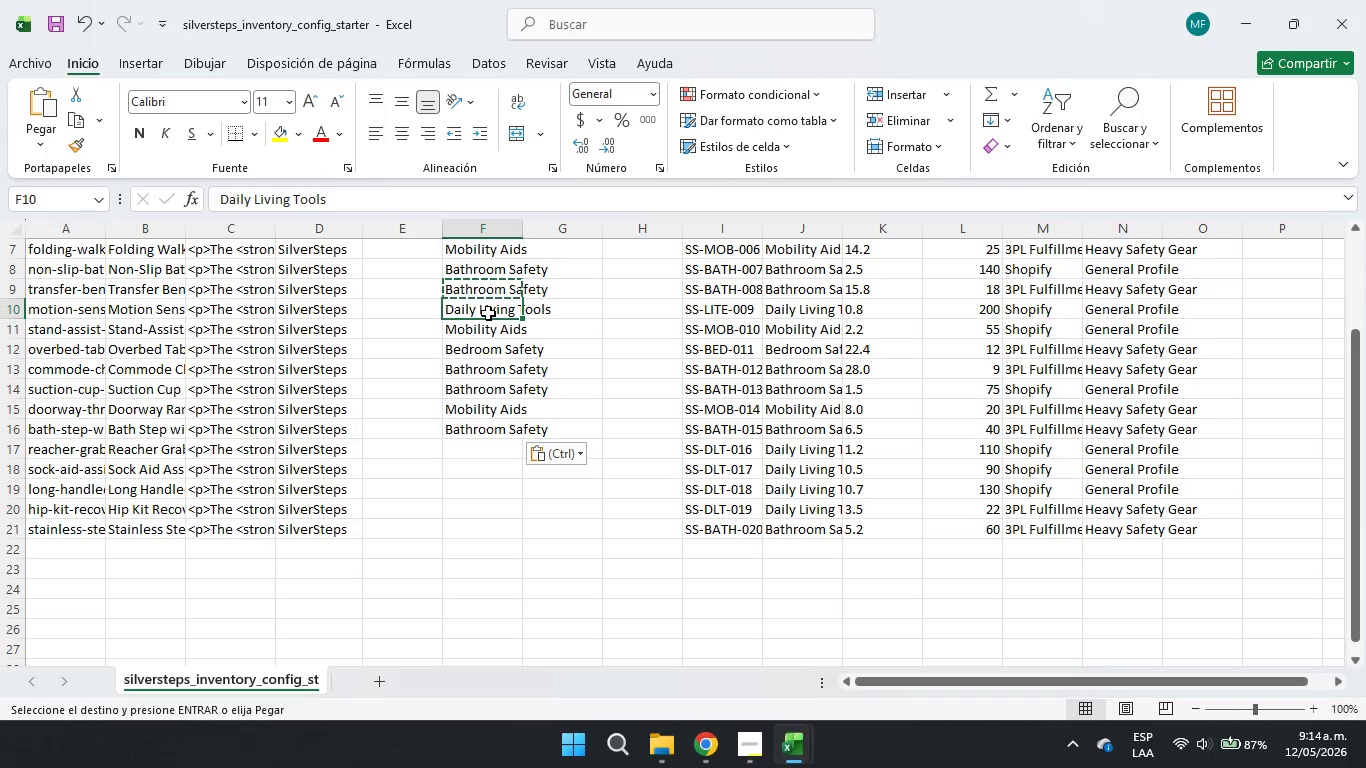 
key(Control+C)
 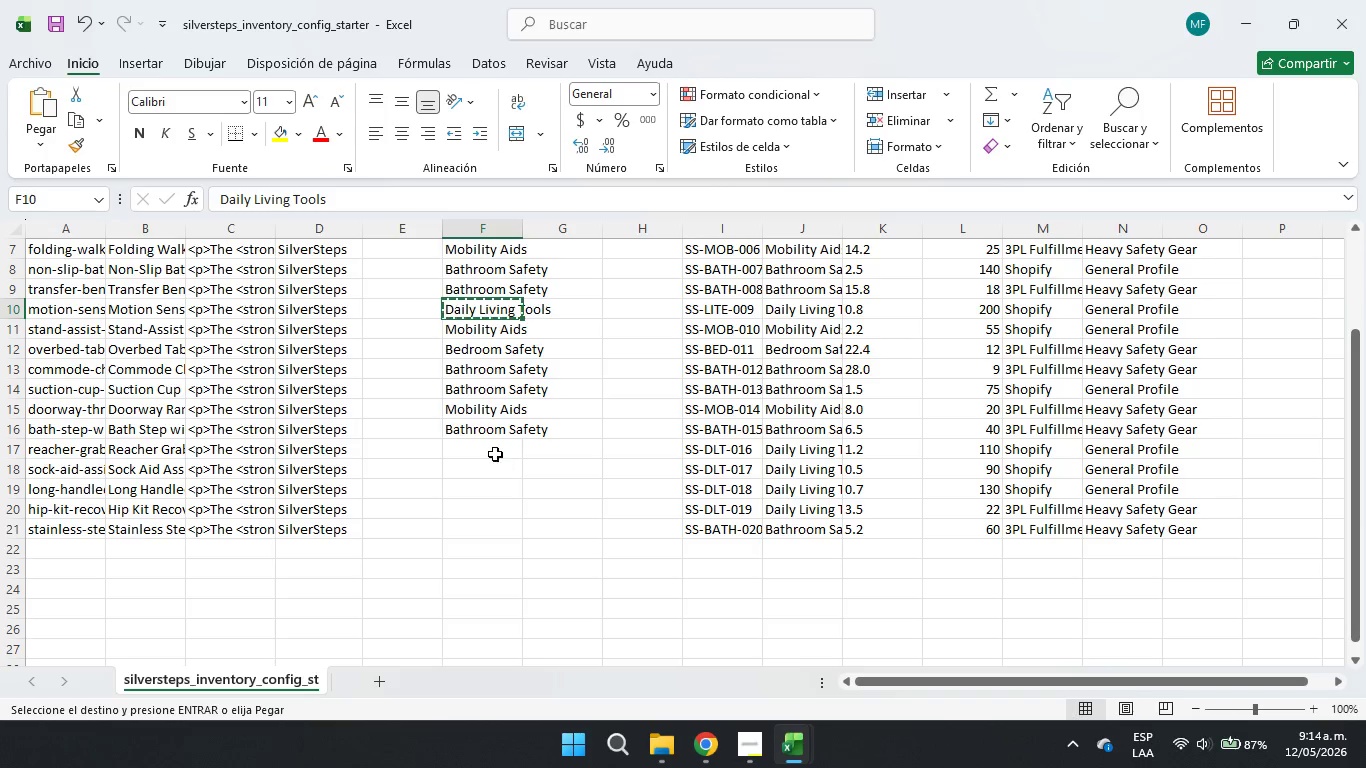 
left_click([495, 450])
 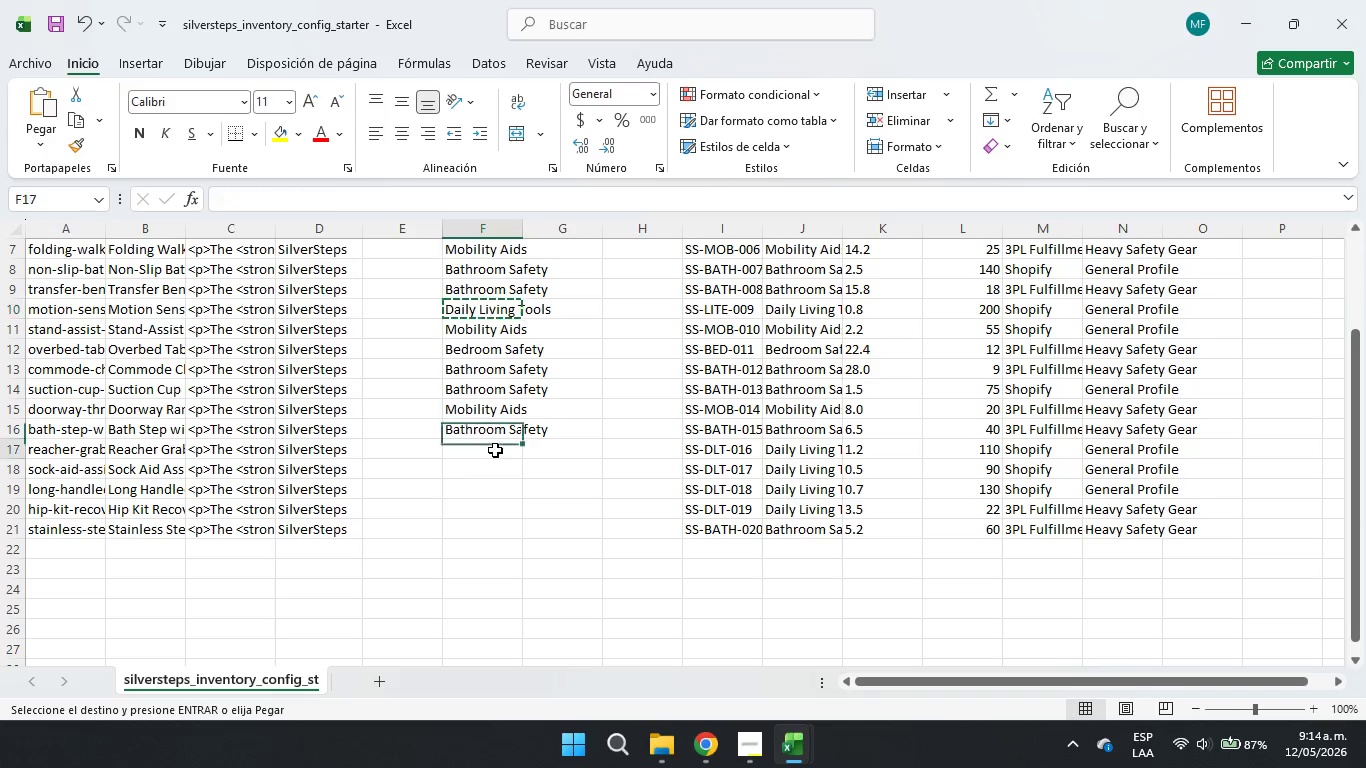 
key(Control+ControlLeft)
 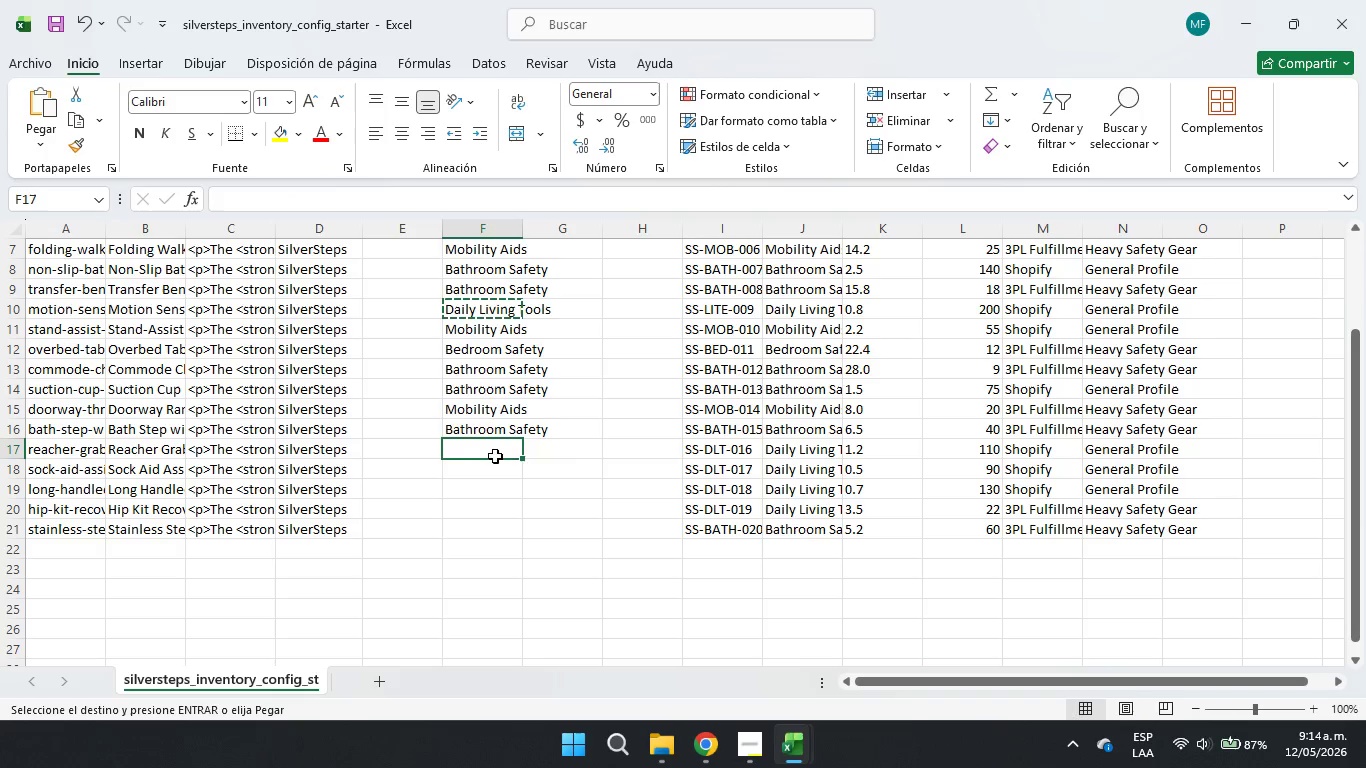 
key(Control+V)
 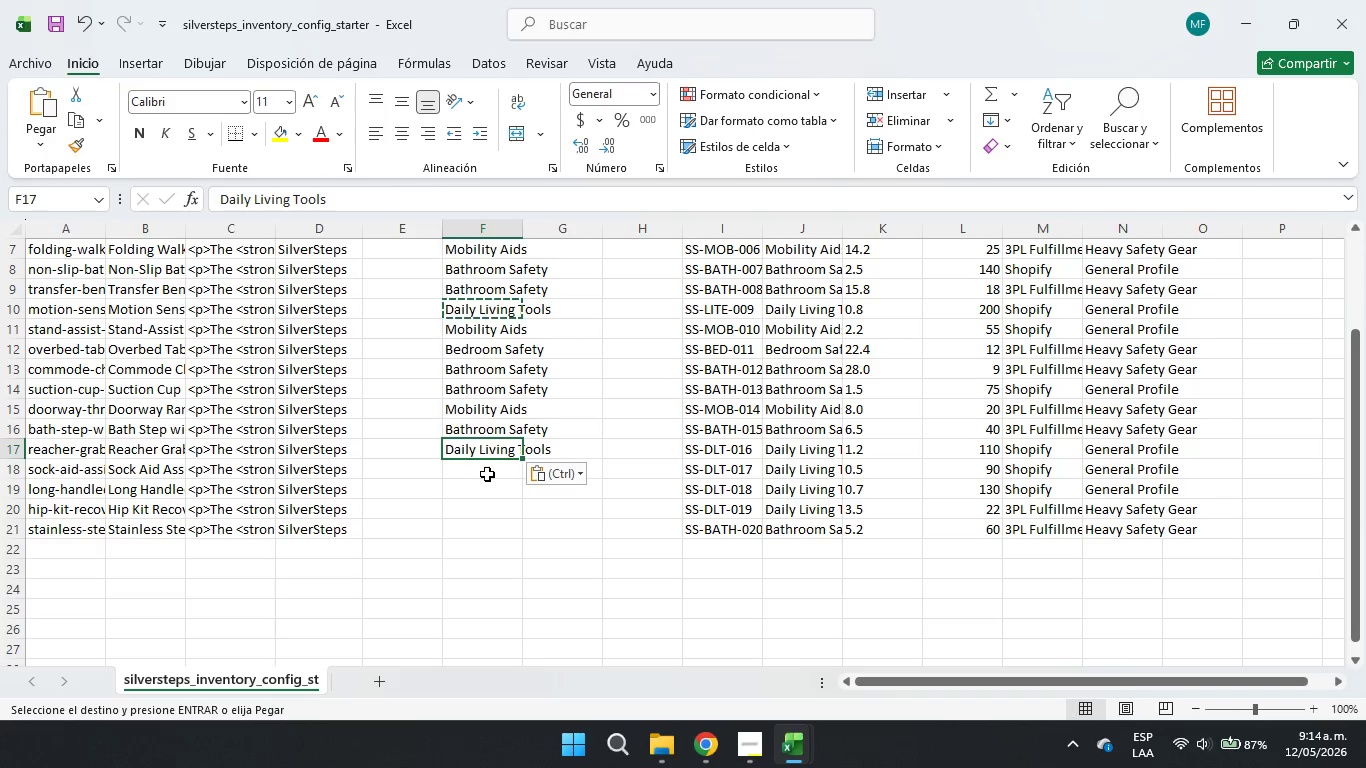 
double_click([487, 474])
 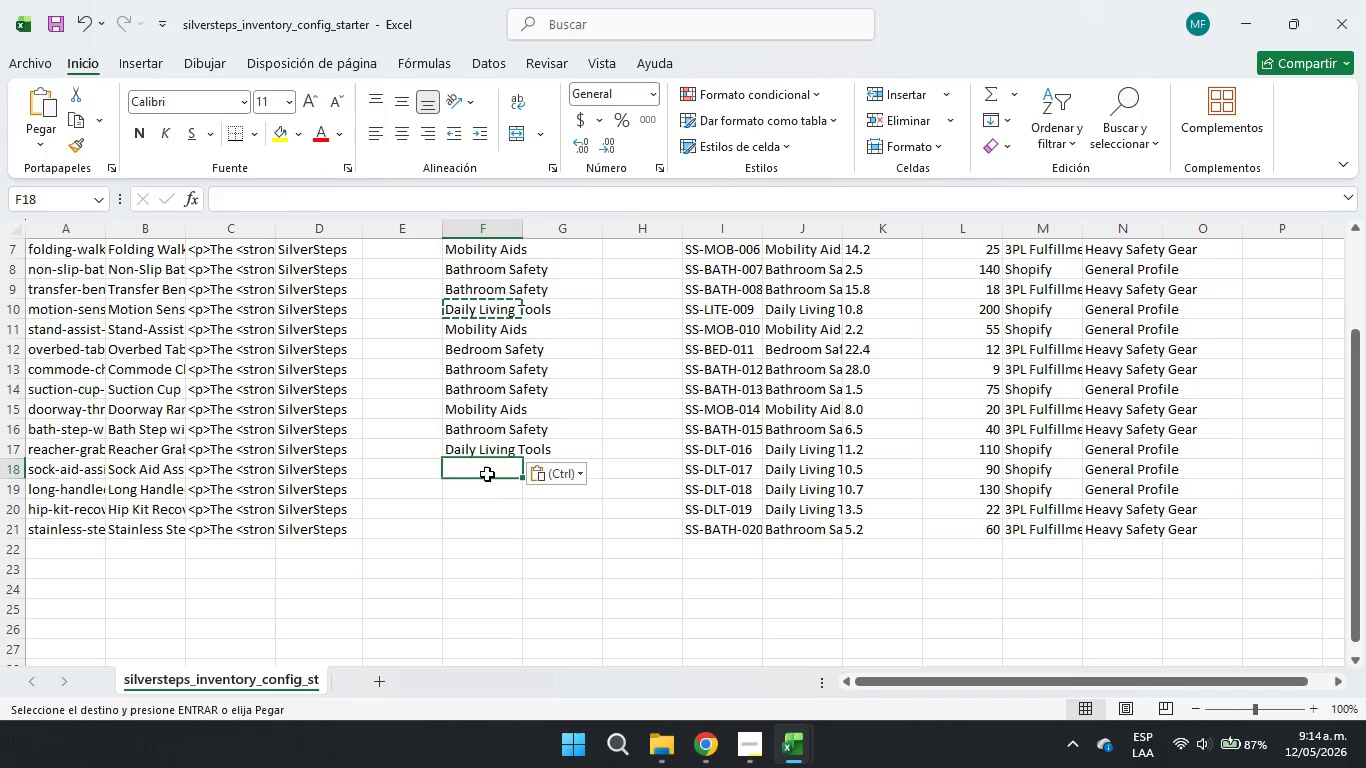 
key(Control+ControlLeft)
 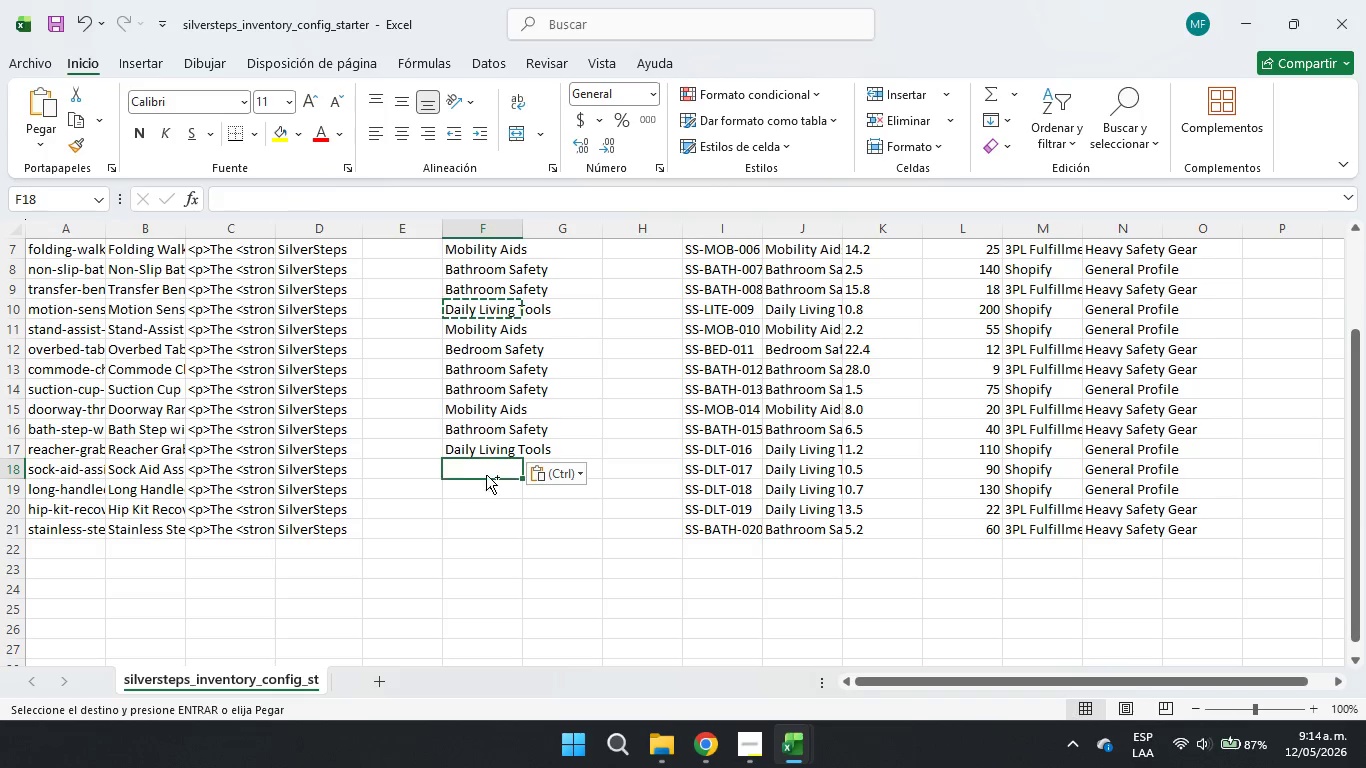 
key(Control+V)
 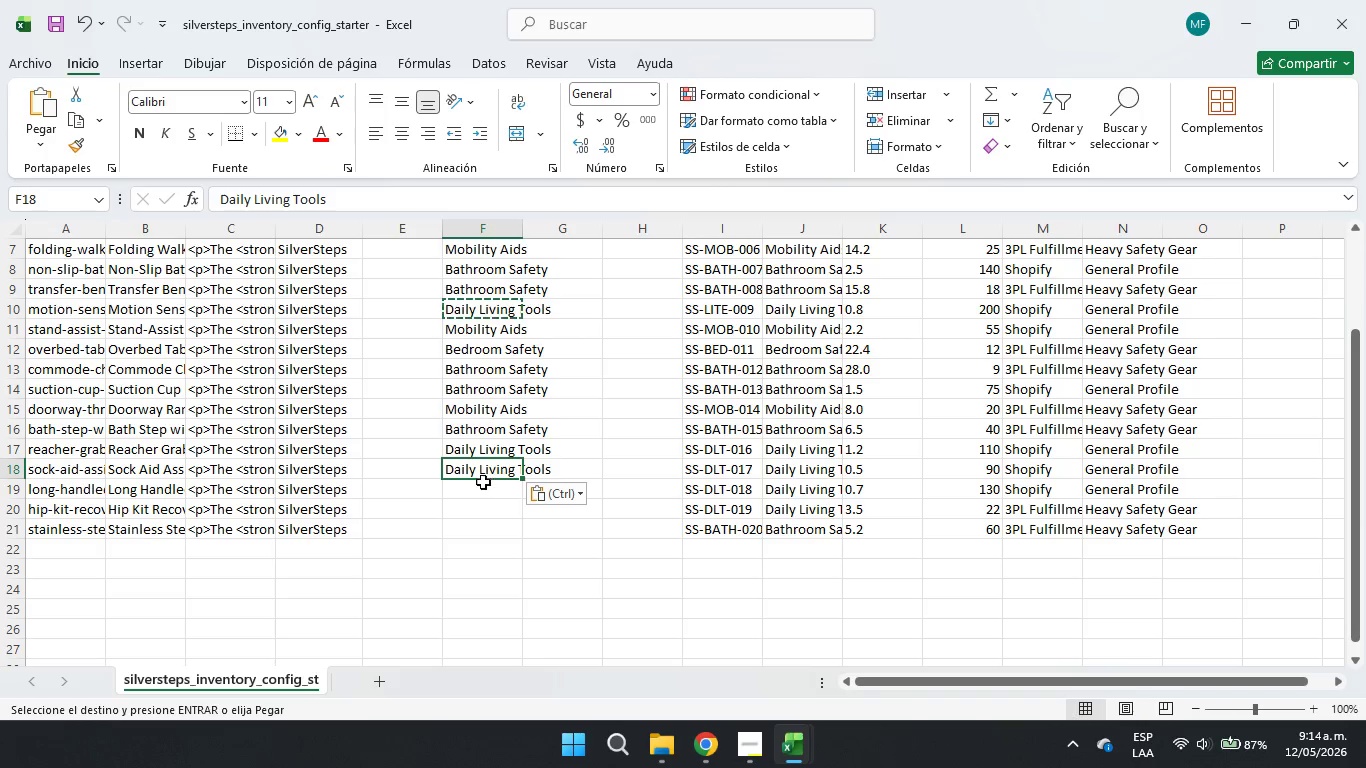 
triple_click([483, 482])
 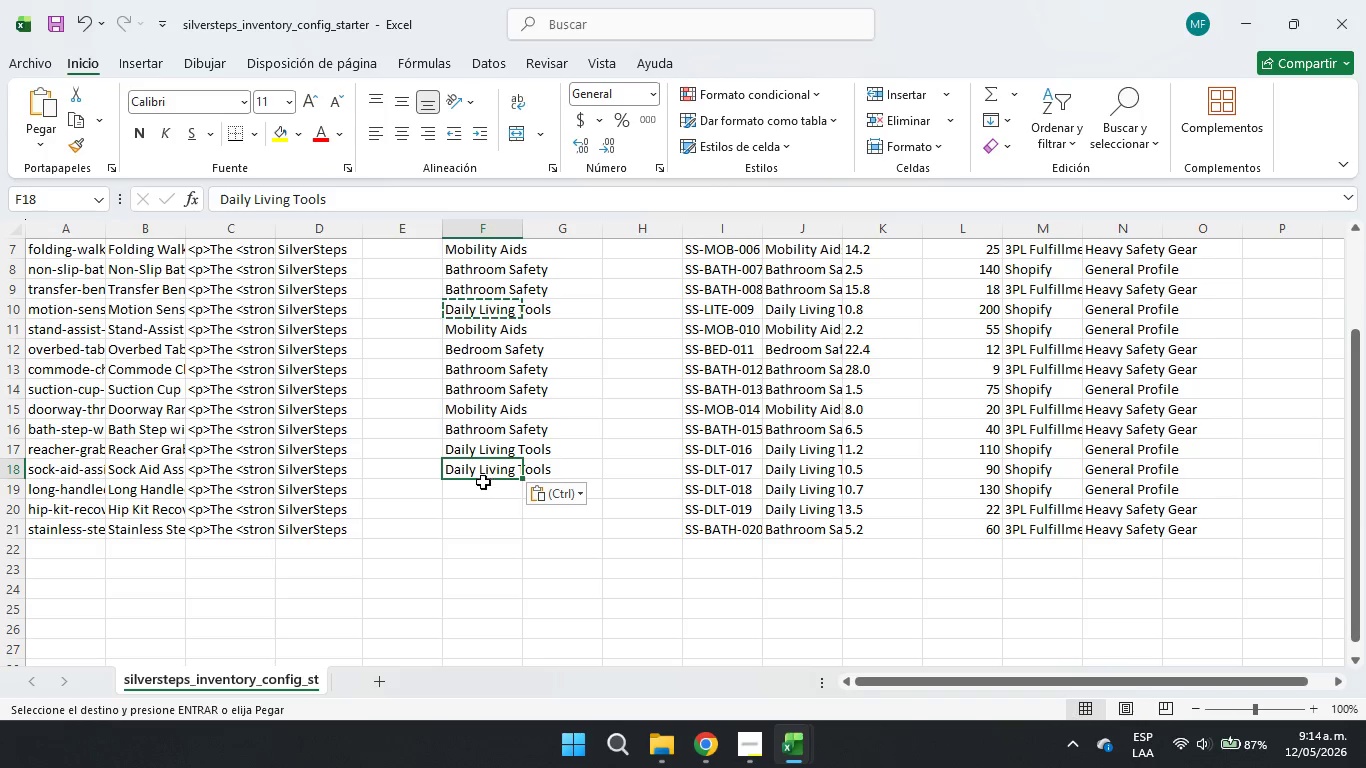 
key(Control+ControlLeft)
 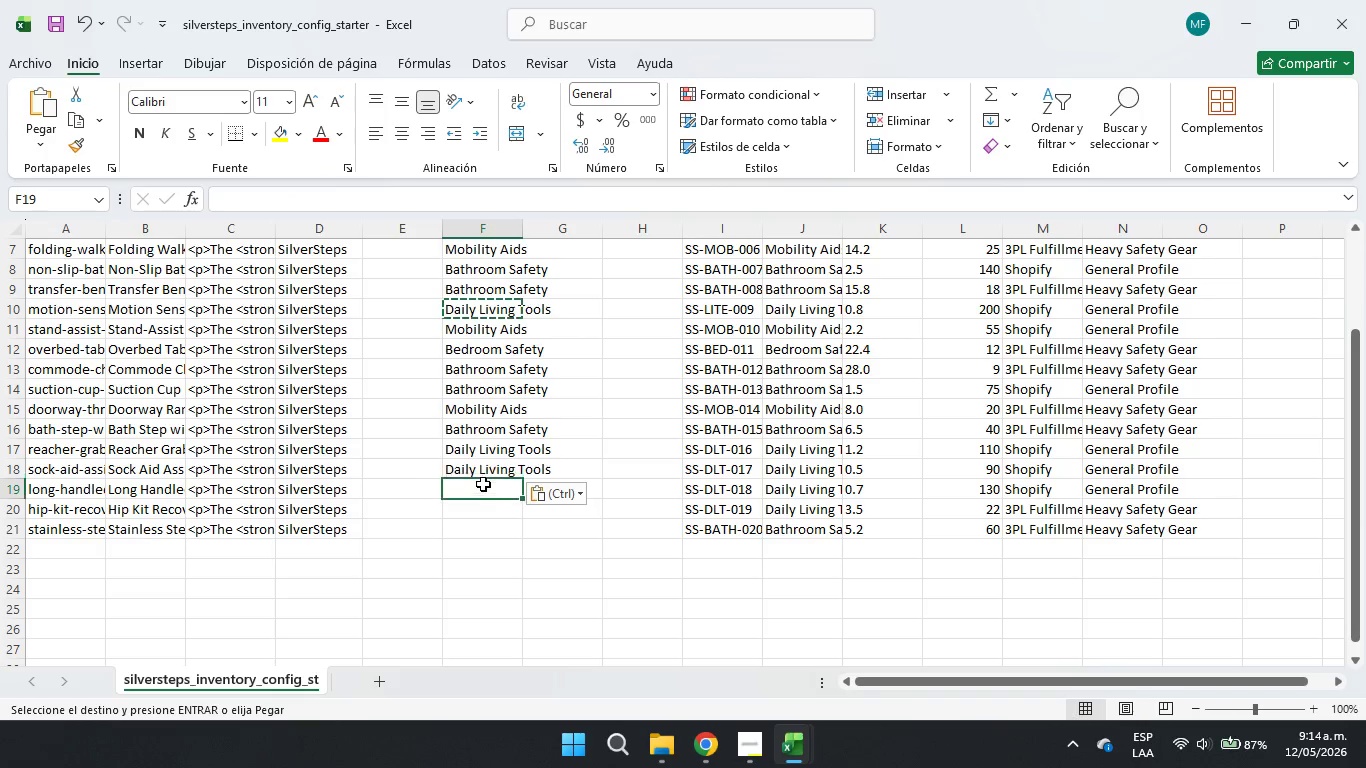 
key(Control+V)
 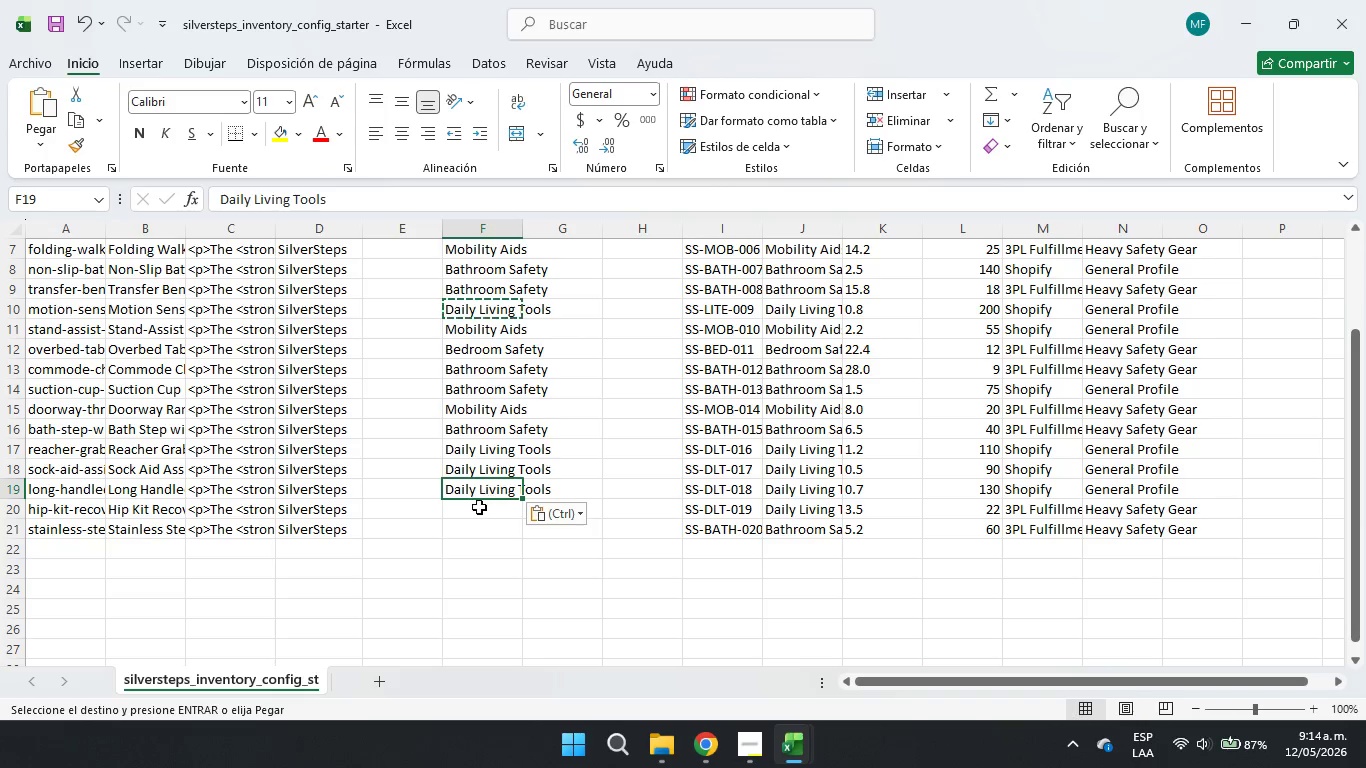 
left_click([478, 506])
 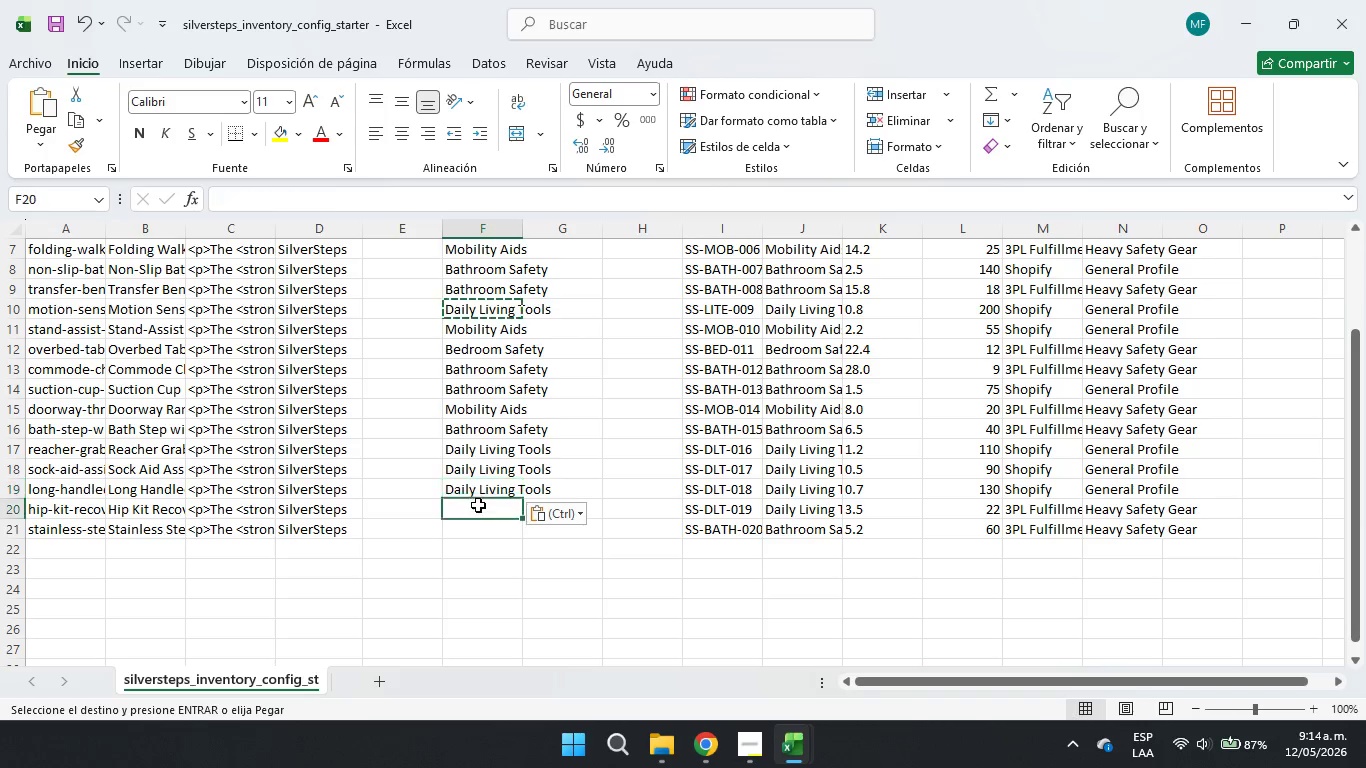 
key(Control+V)
 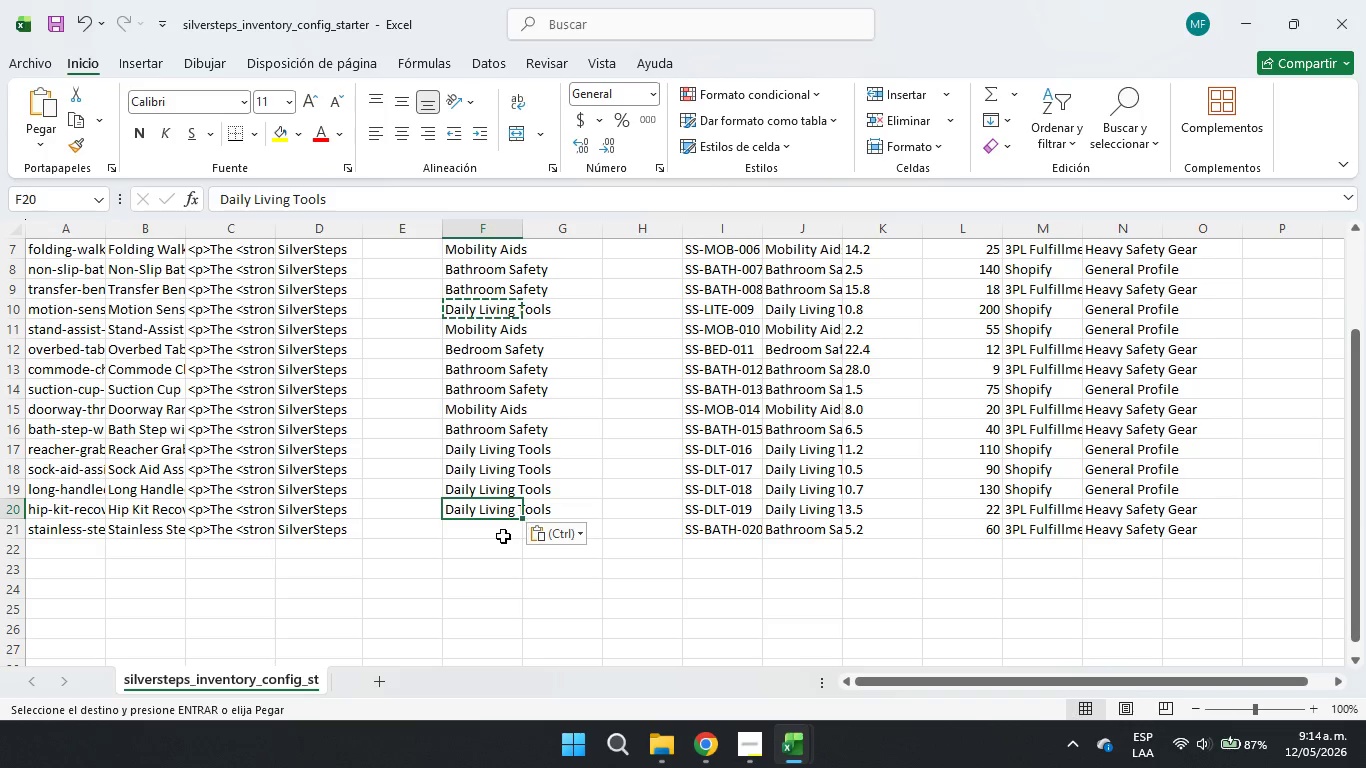 
left_click([501, 533])
 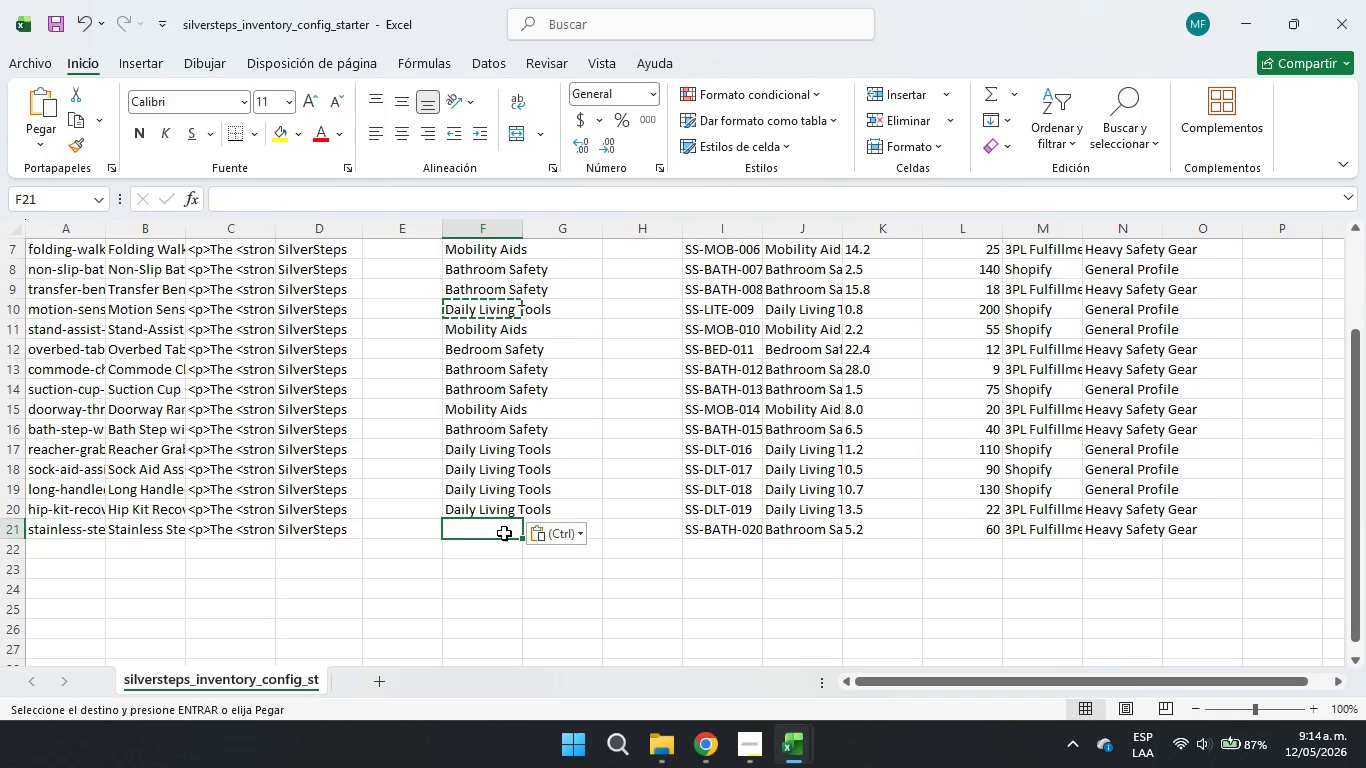 
left_click([483, 263])
 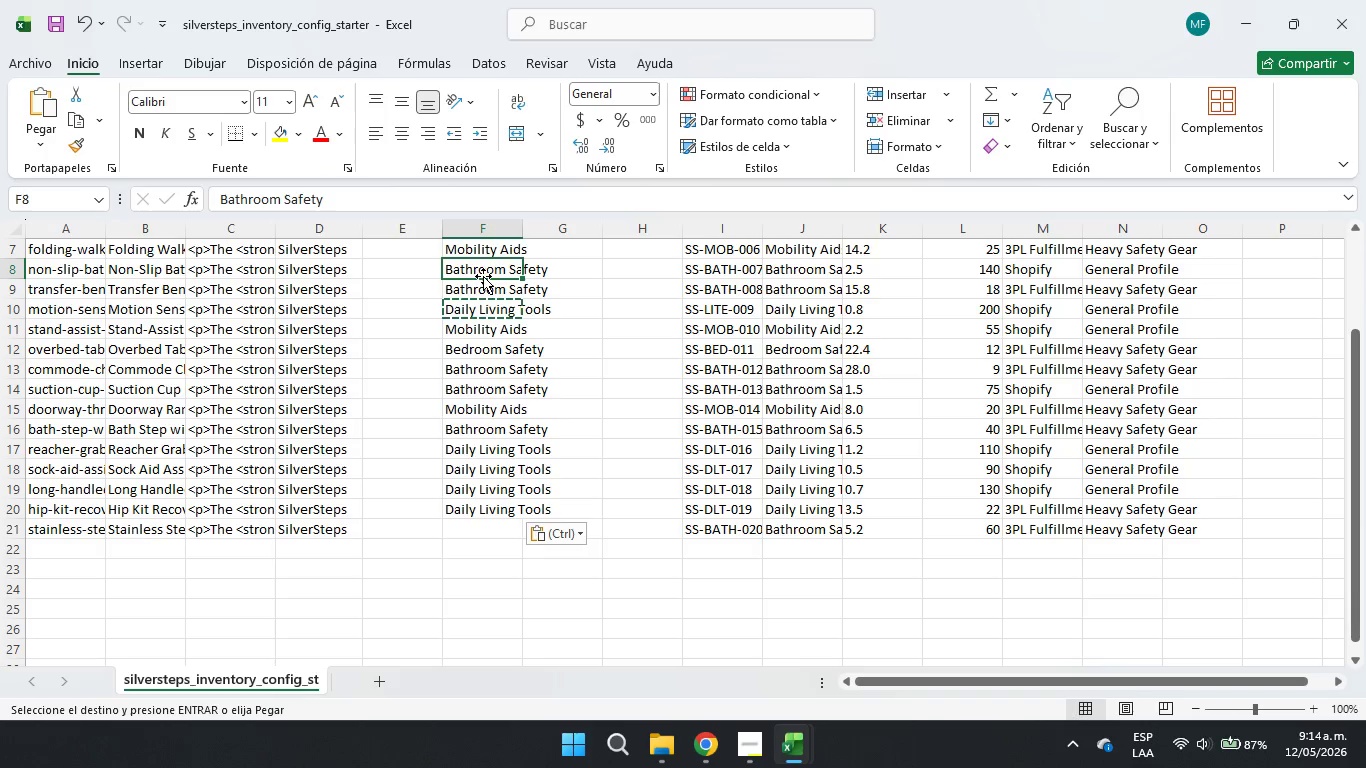 
key(Control+C)
 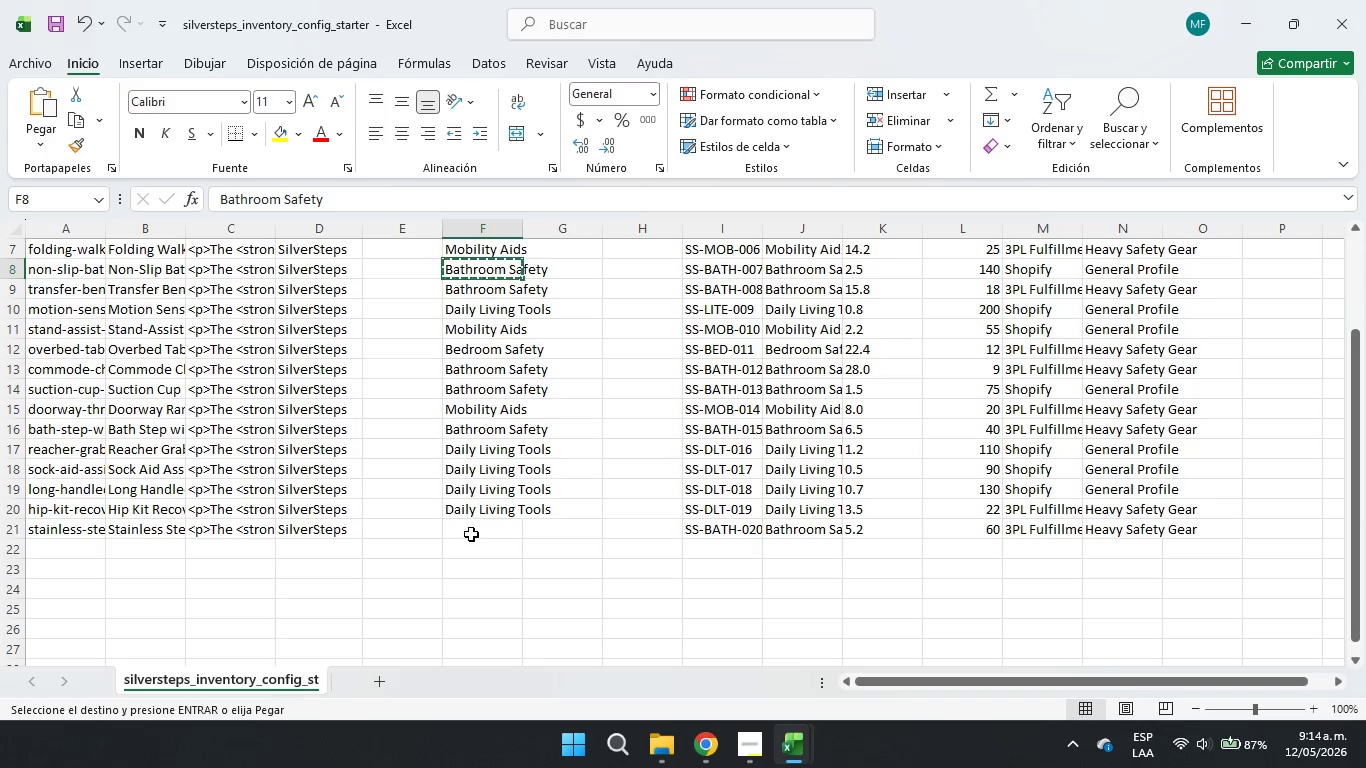 
left_click([471, 534])
 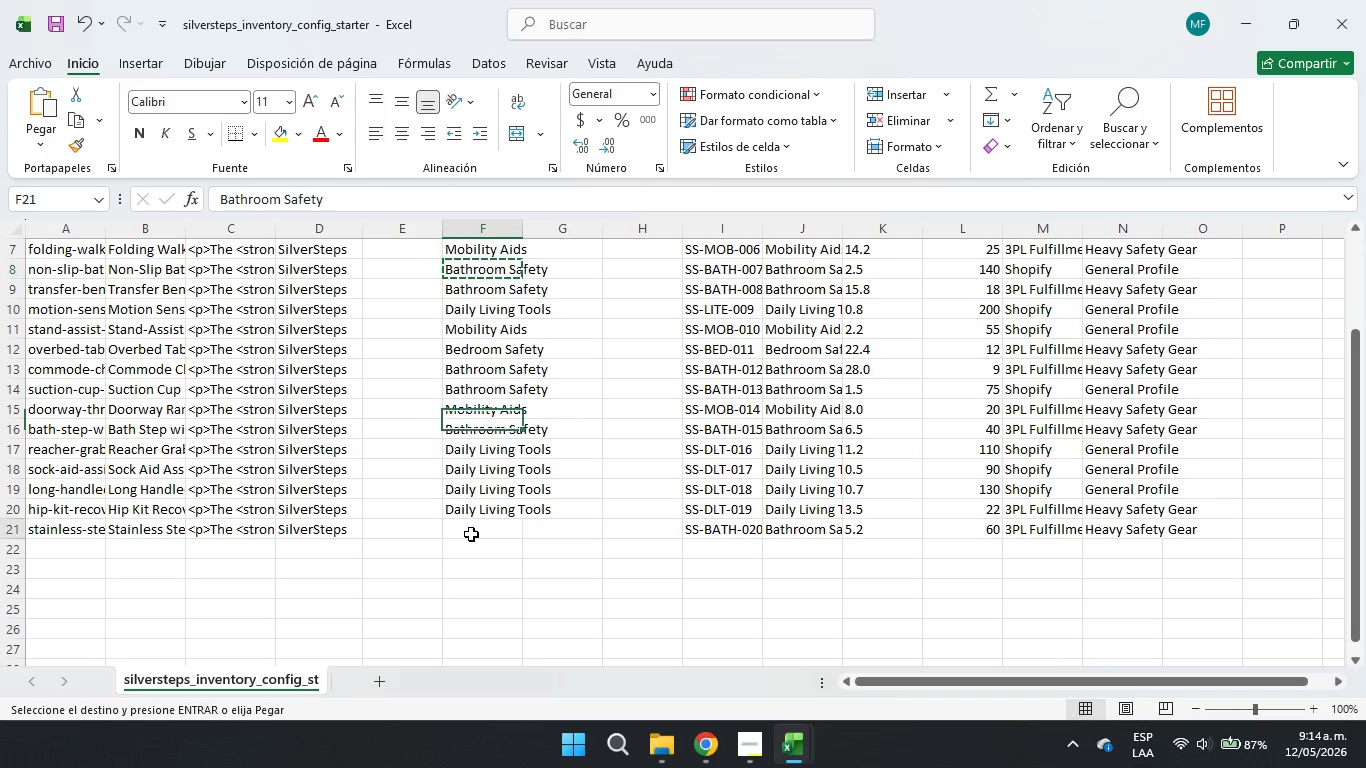 
key(Control+ControlLeft)
 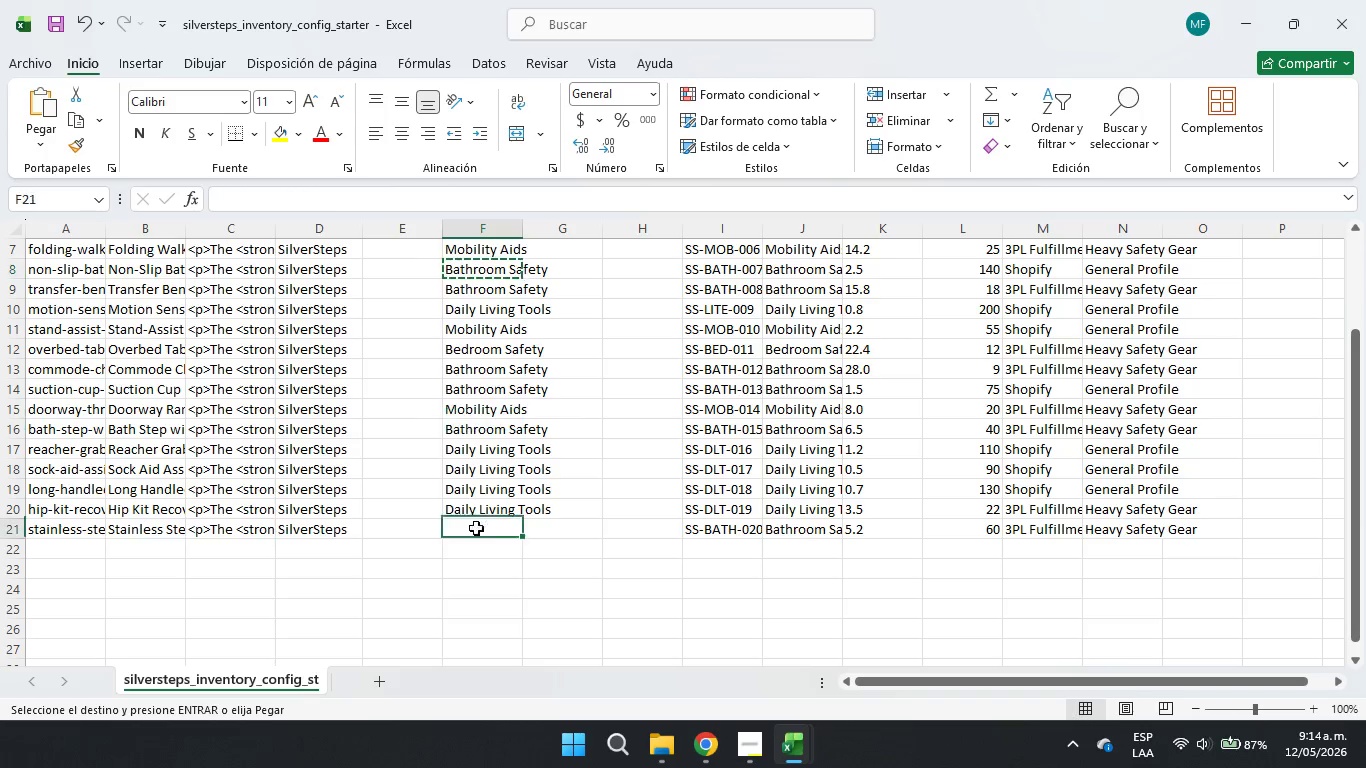 
key(Control+V)
 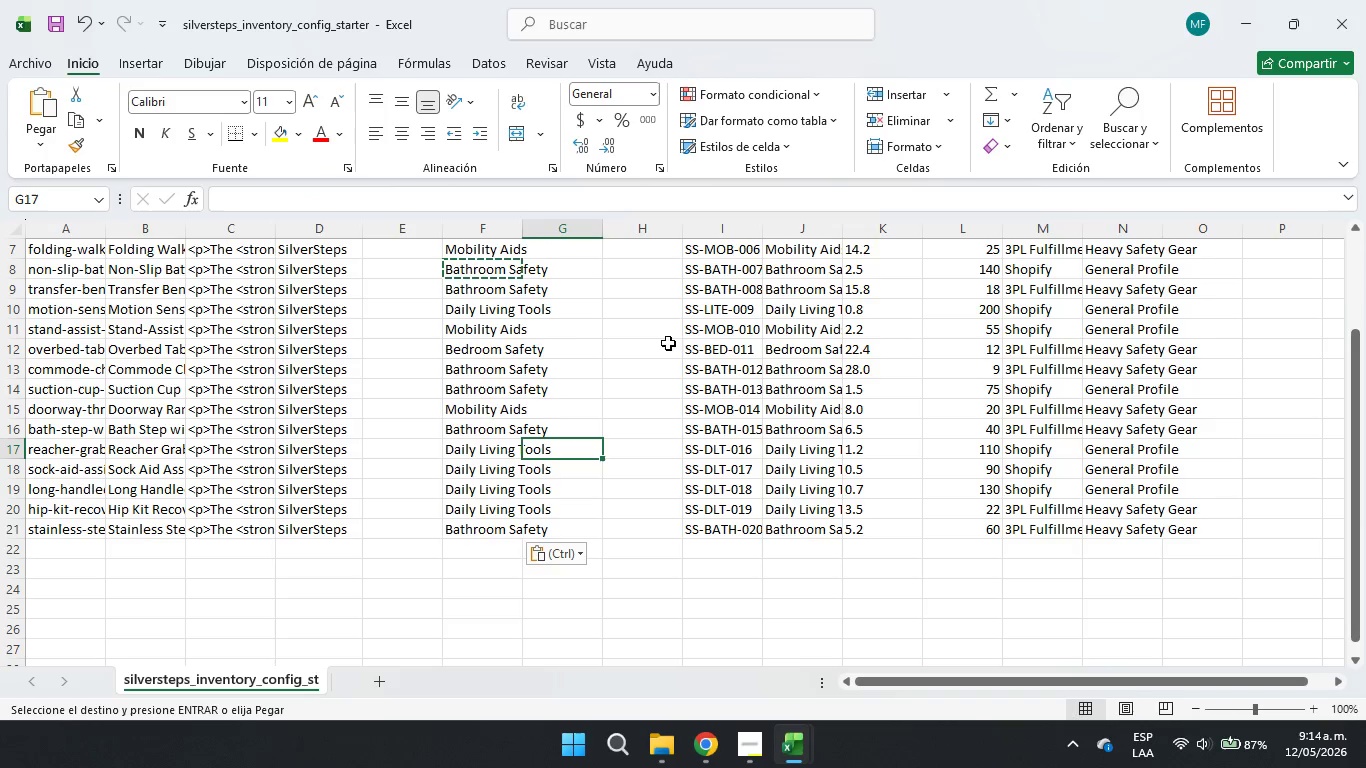 
scroll: coordinate [632, 388], scroll_direction: up, amount: 8.0
 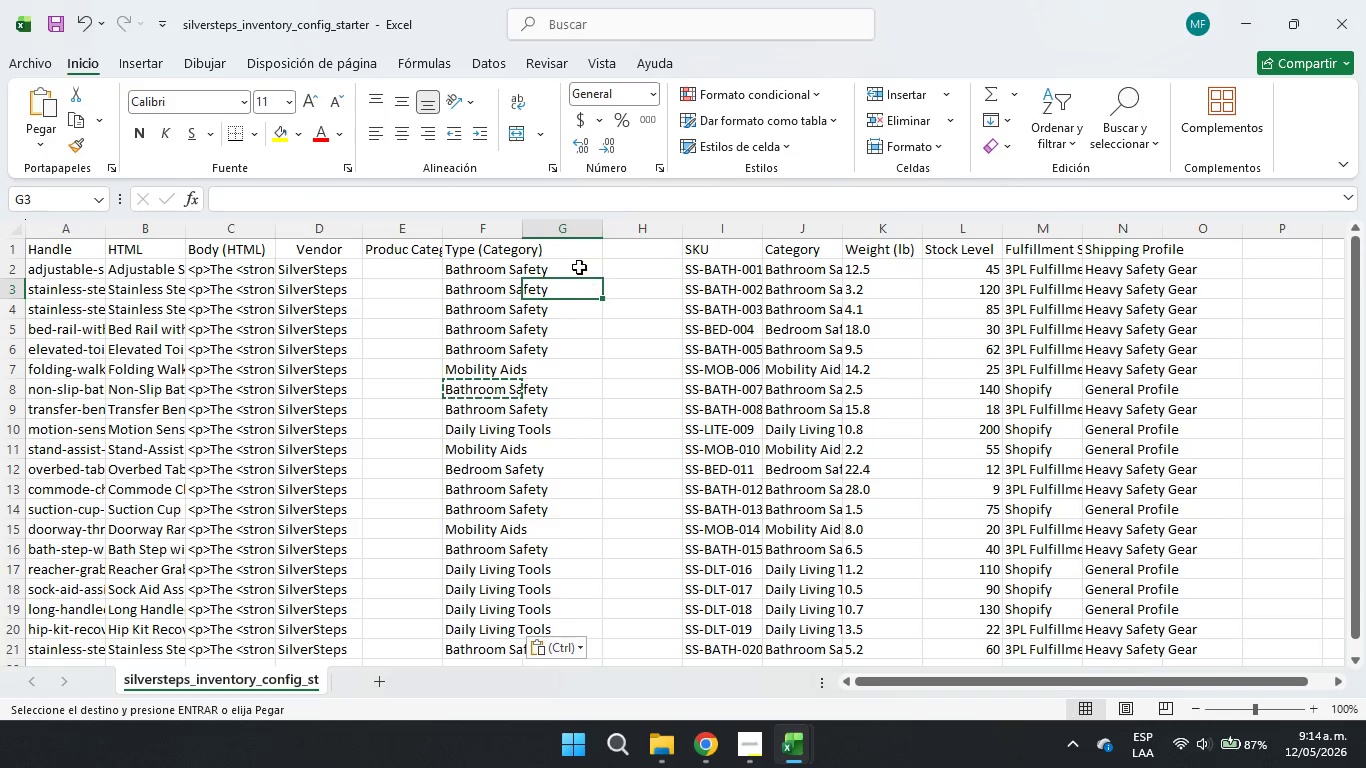 
double_click([578, 253])
 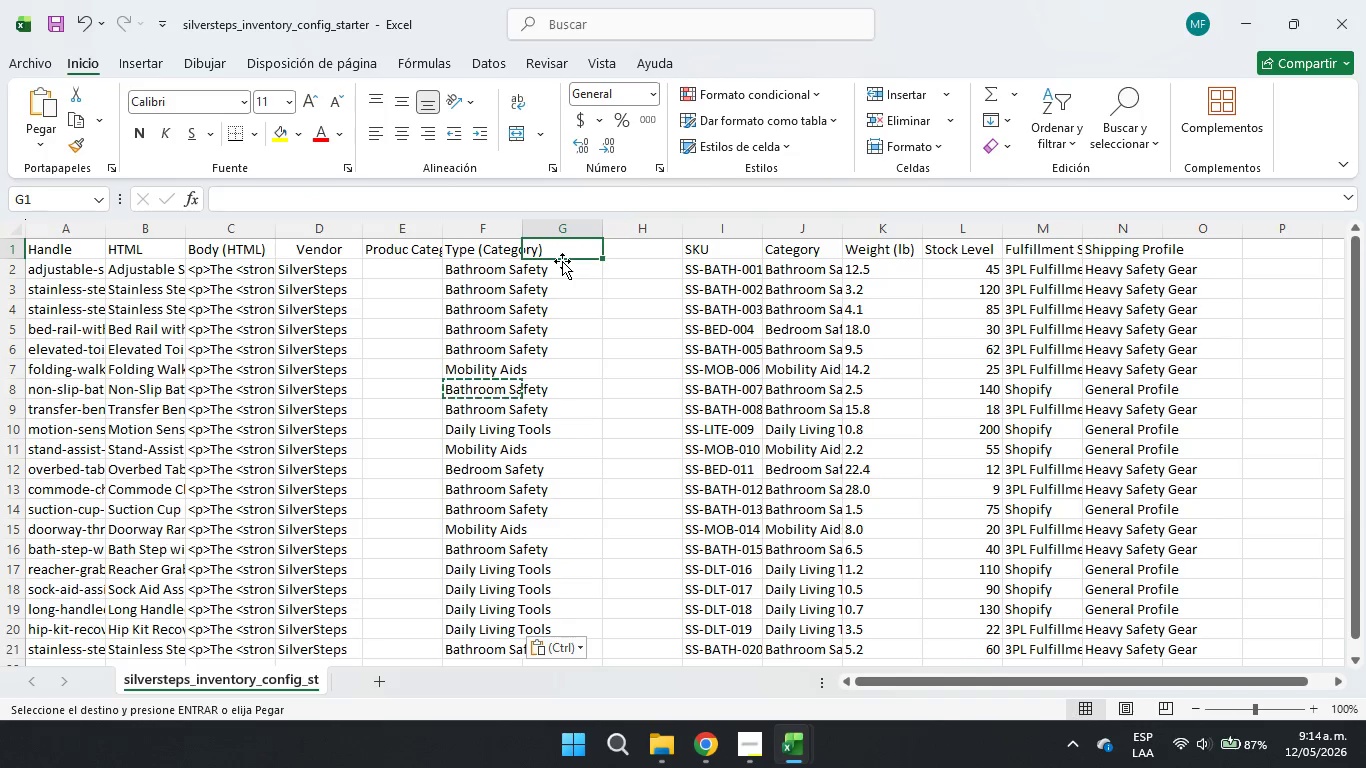 
type(Tags)
 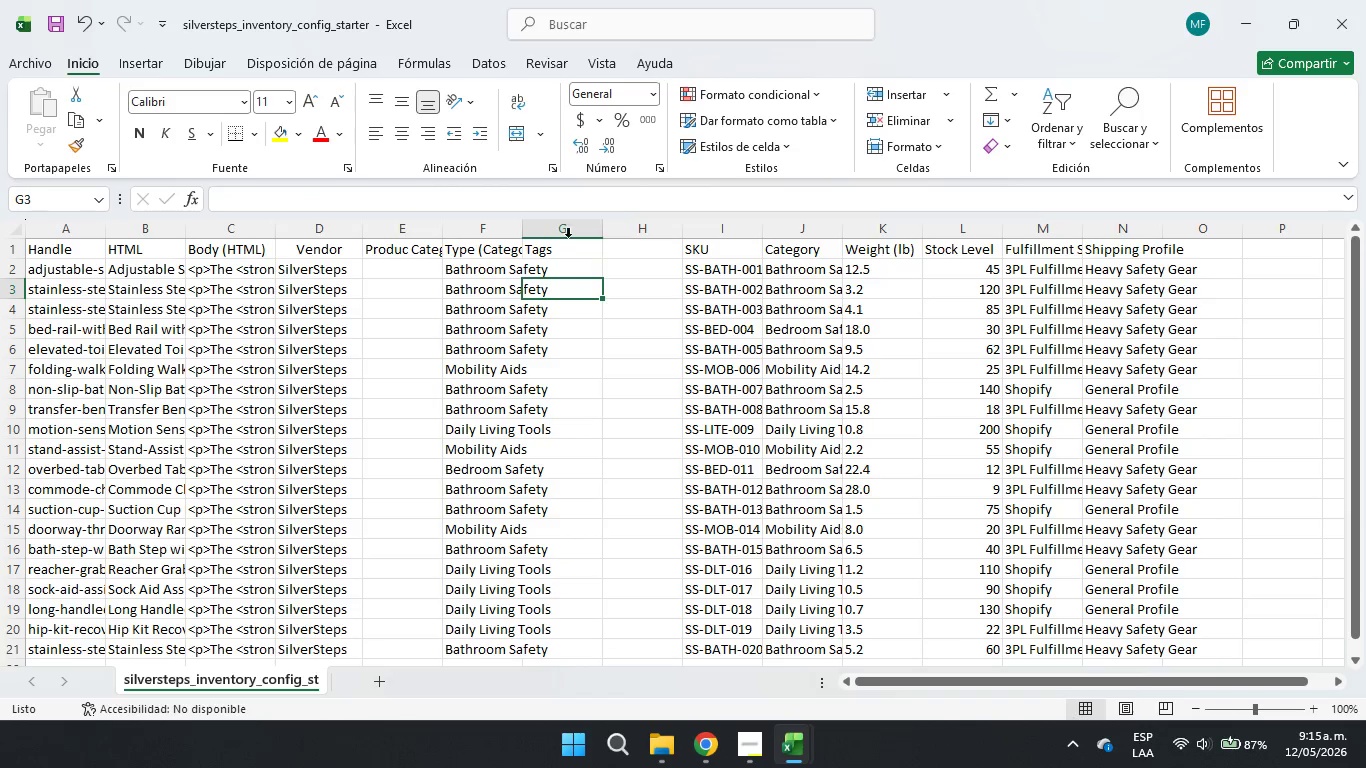 
left_click([567, 247])
 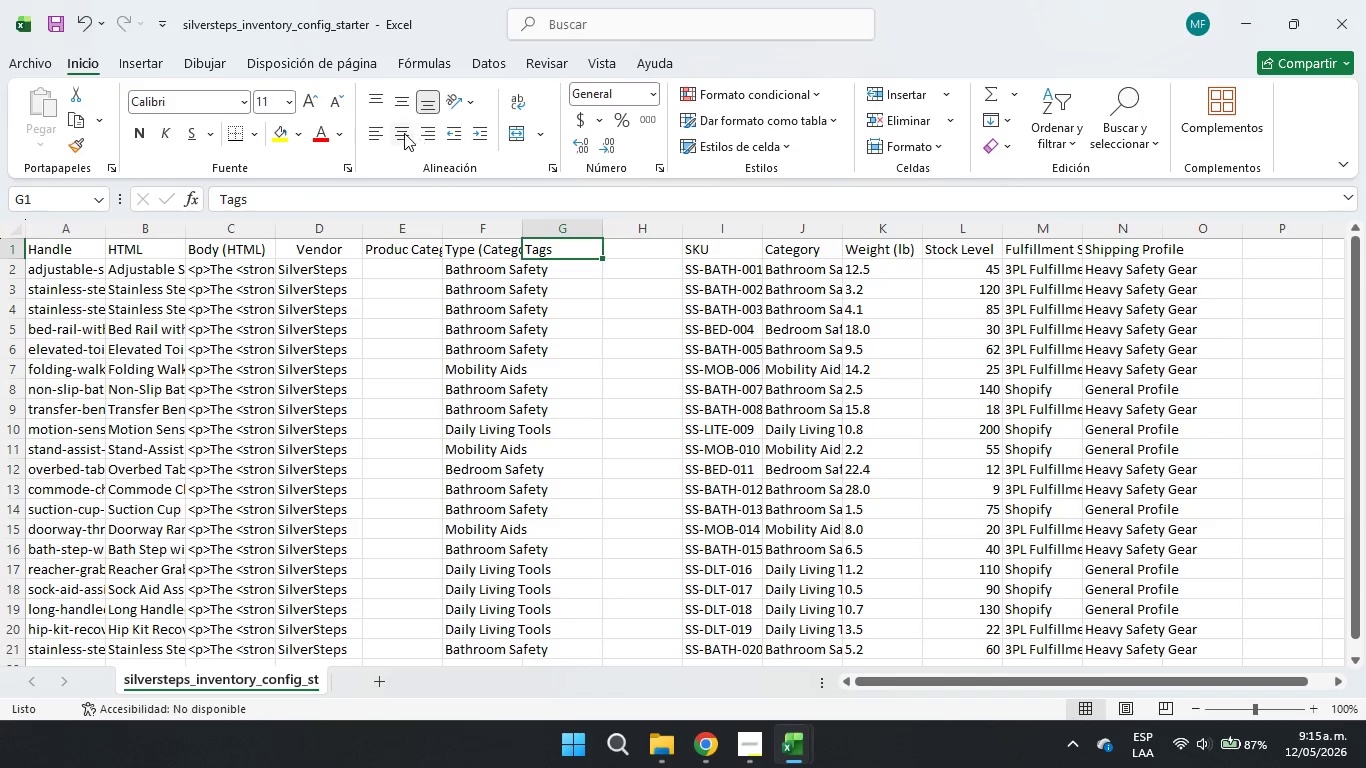 
left_click([403, 139])
 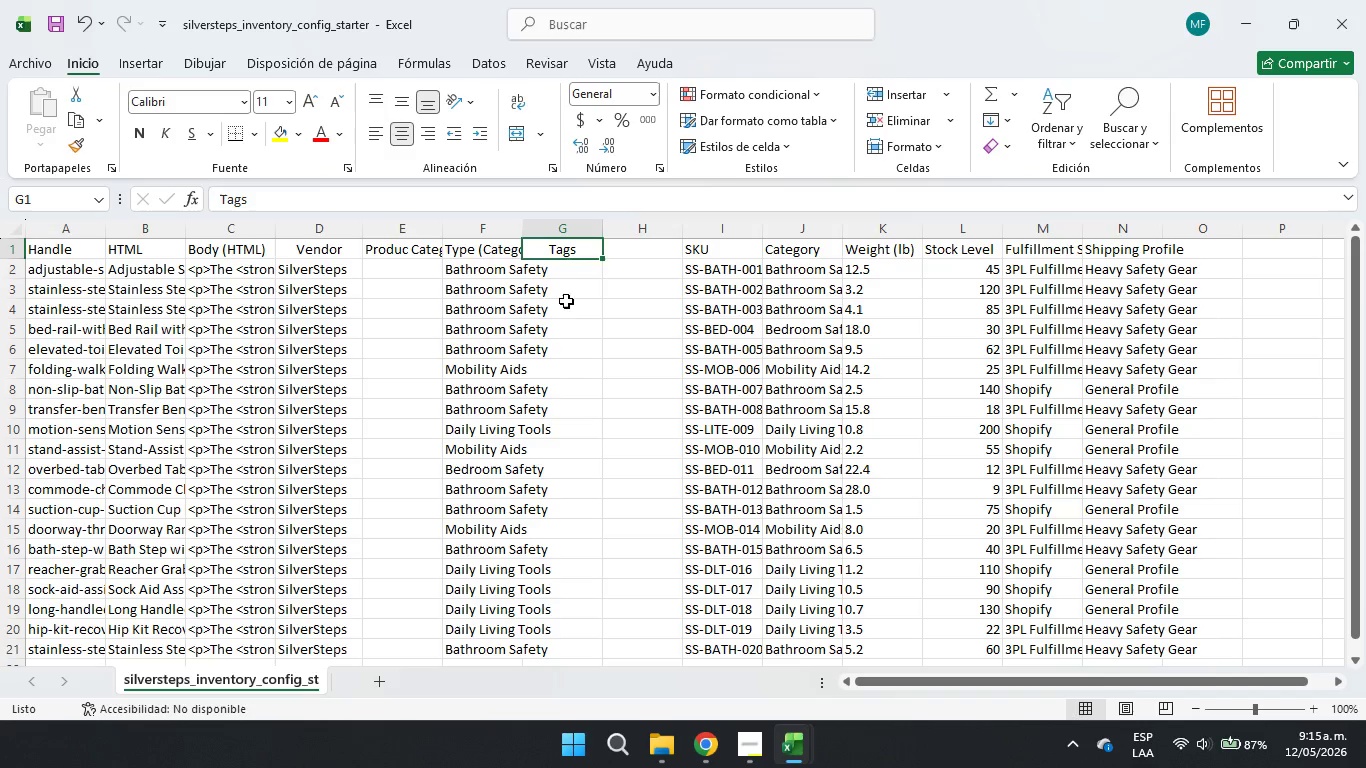 
left_click([564, 293])
 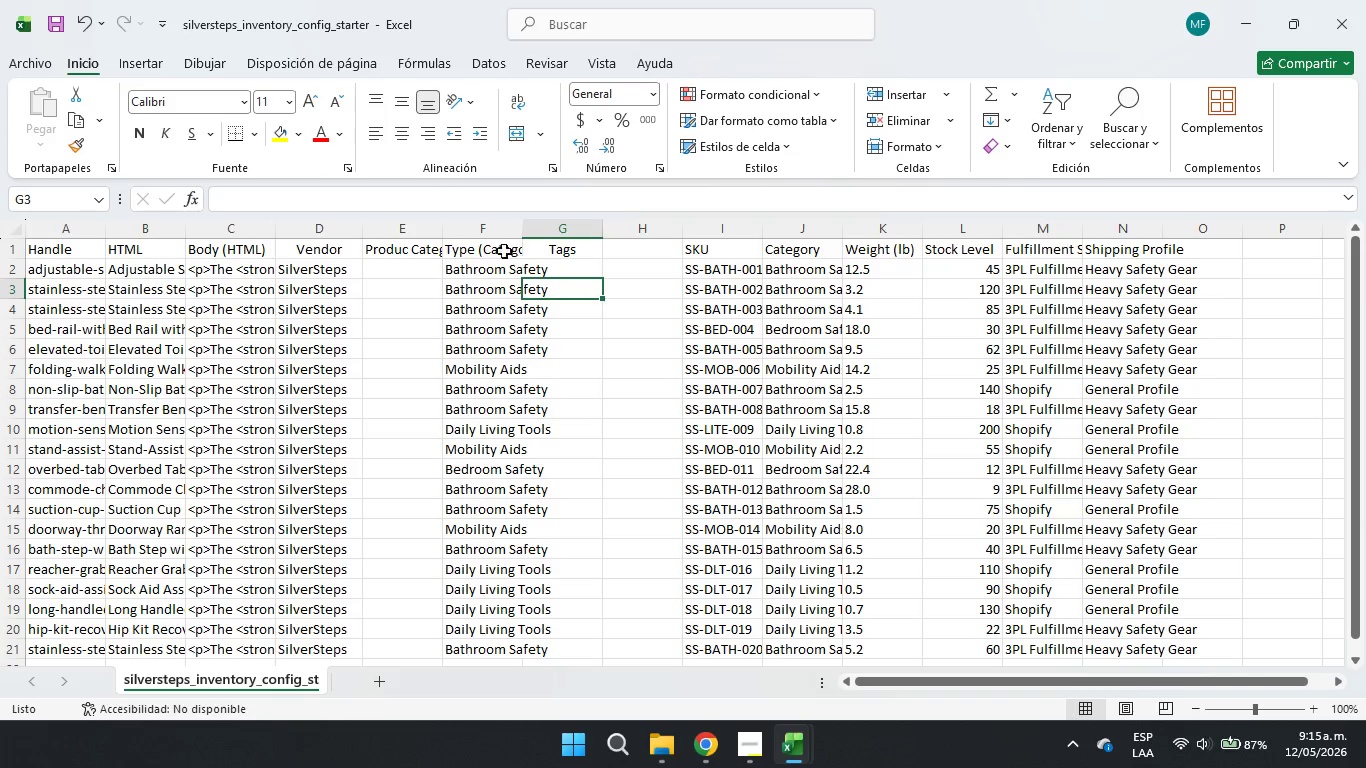 
left_click([495, 247])
 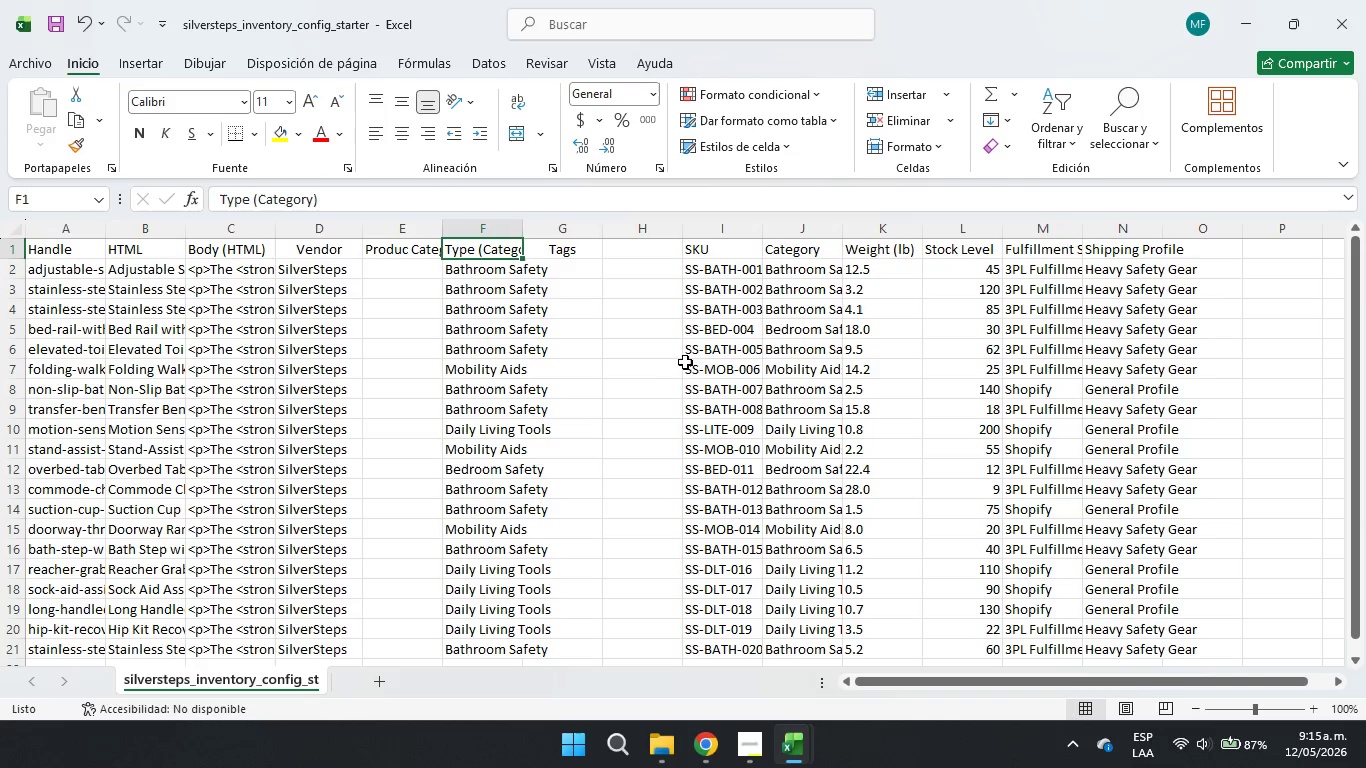 
double_click([586, 284])
 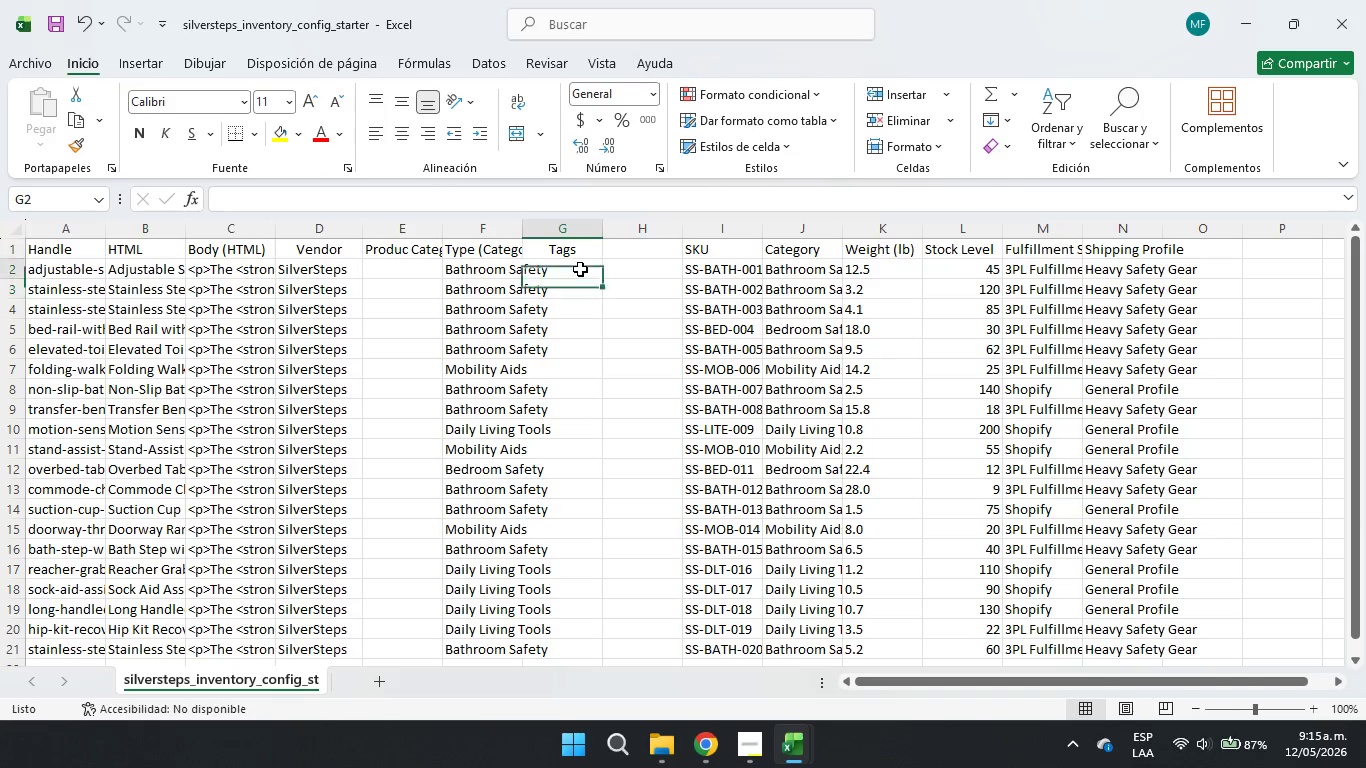 
triple_click([580, 269])
 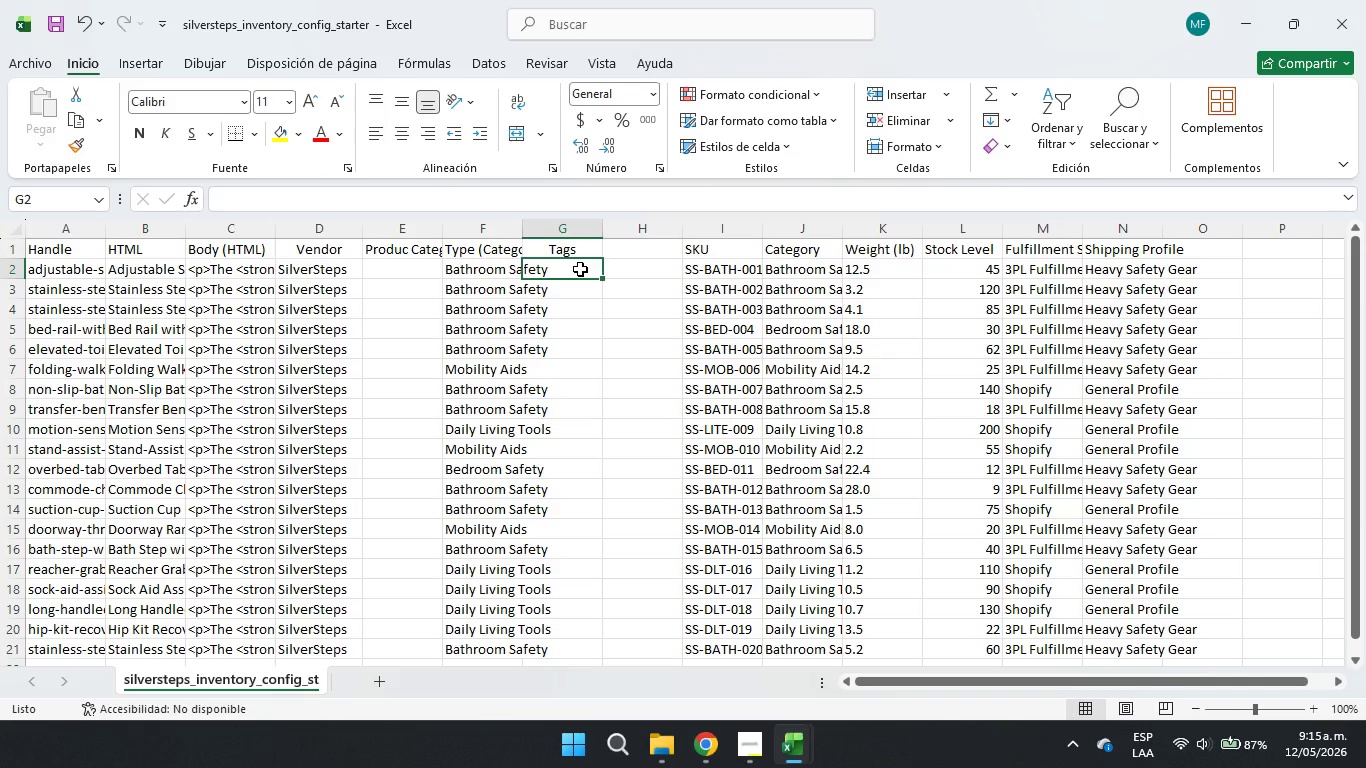 
wait(14.17)
 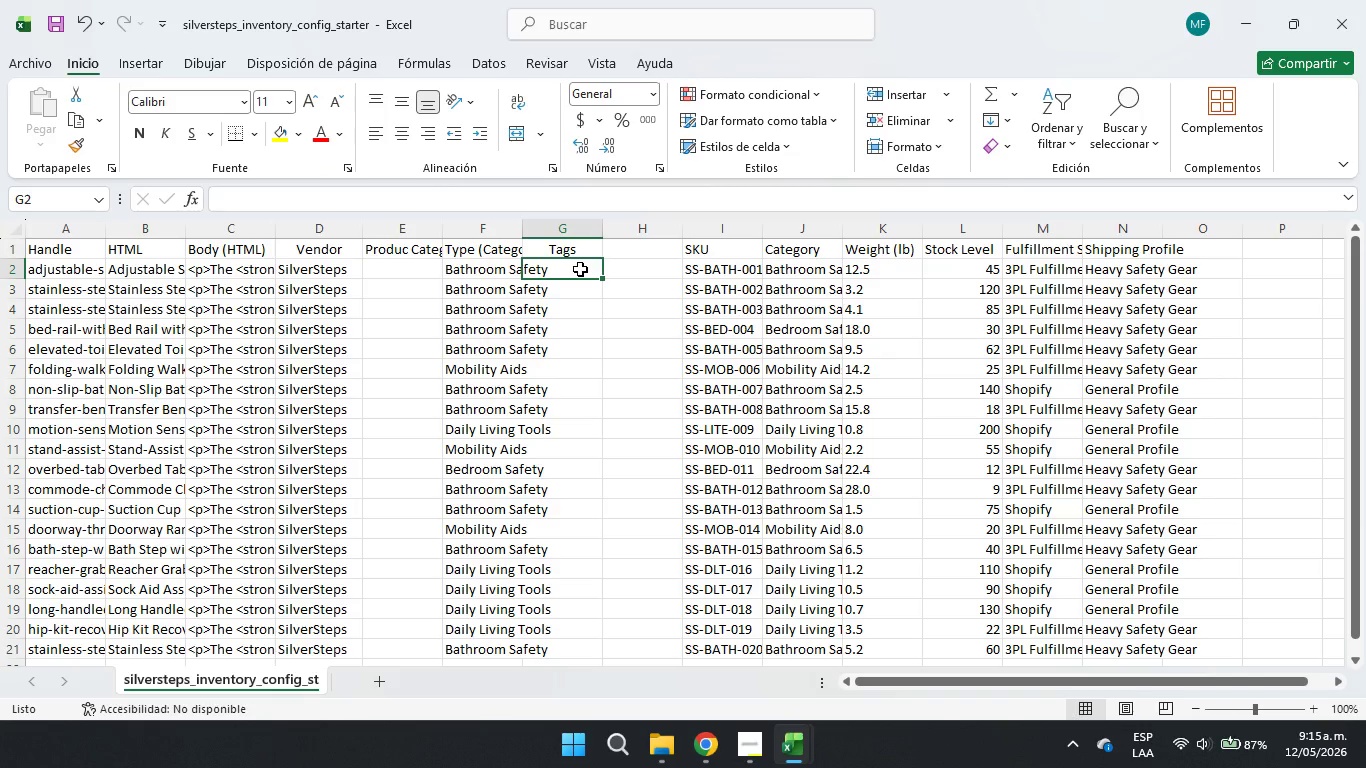 
left_click([775, 748])
 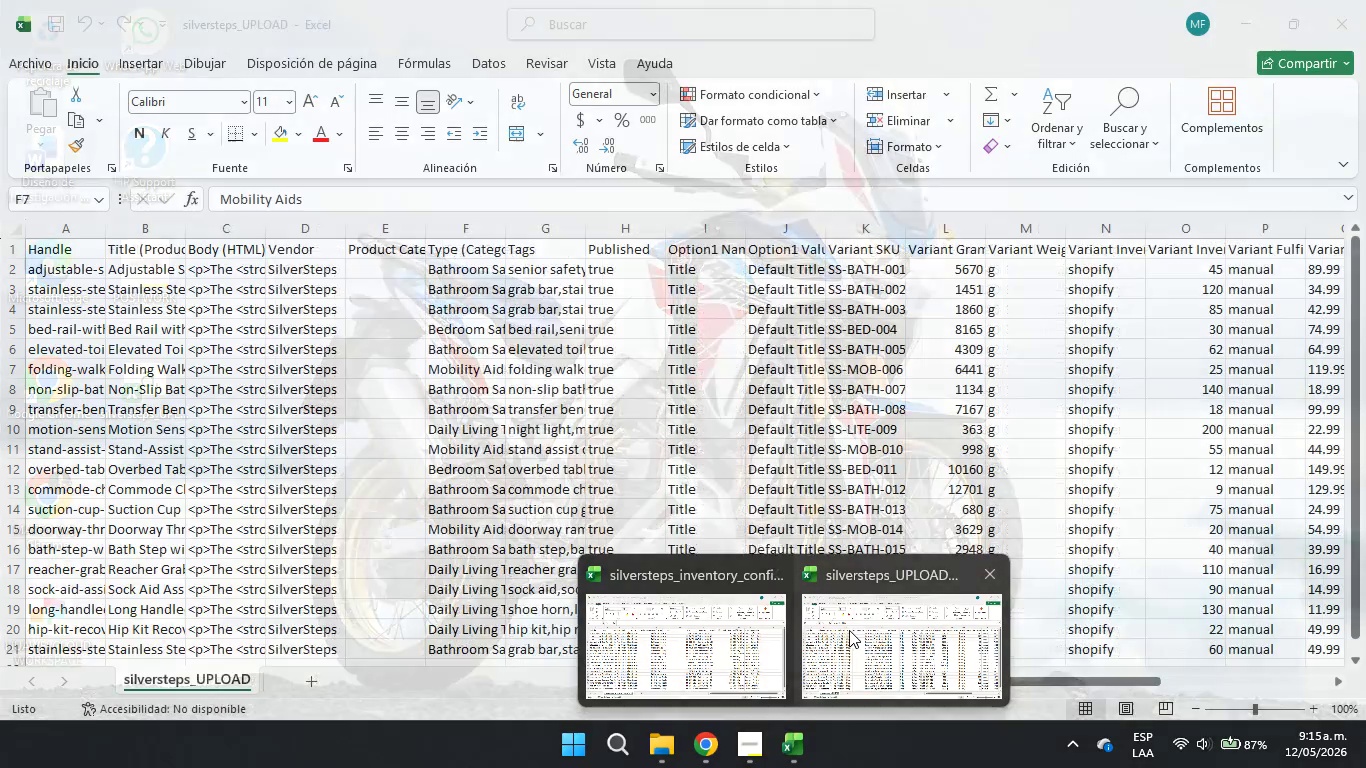 
double_click([823, 359])
 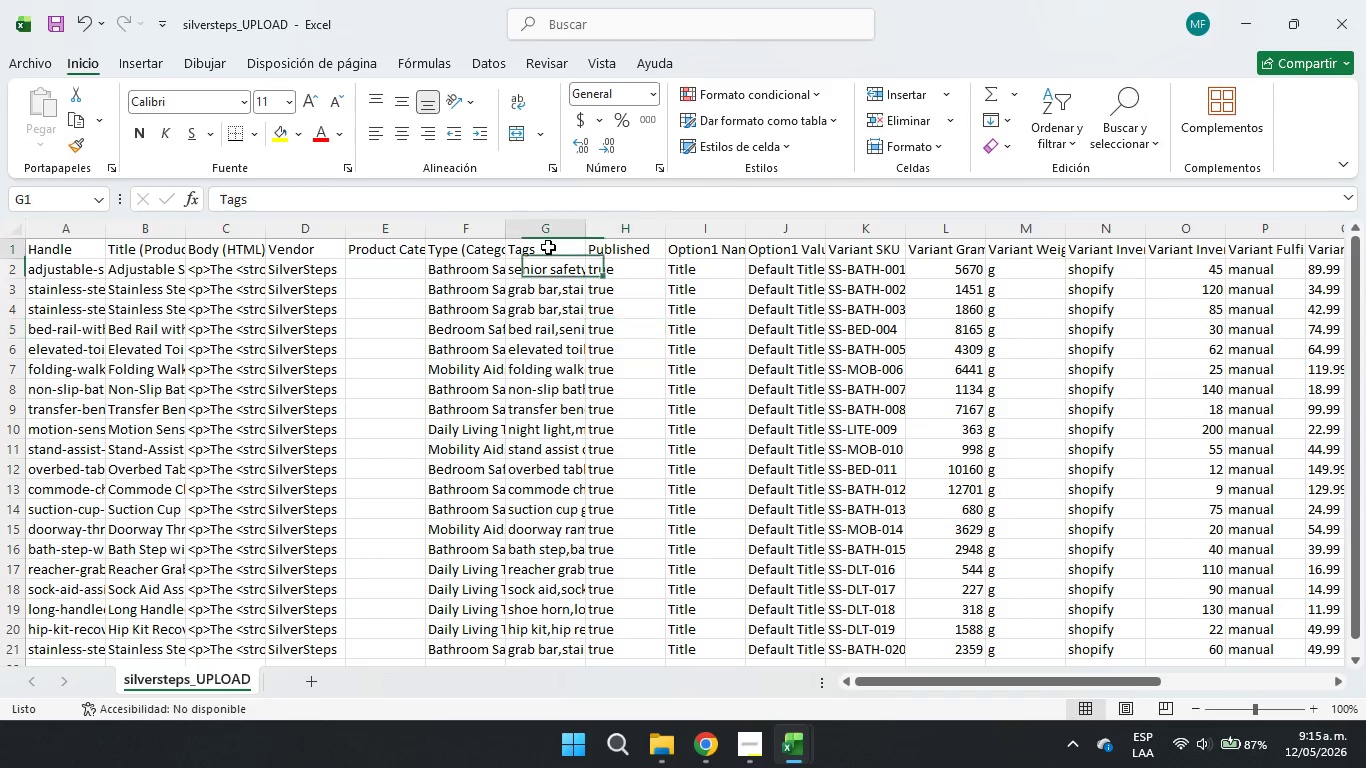 
double_click([547, 273])
 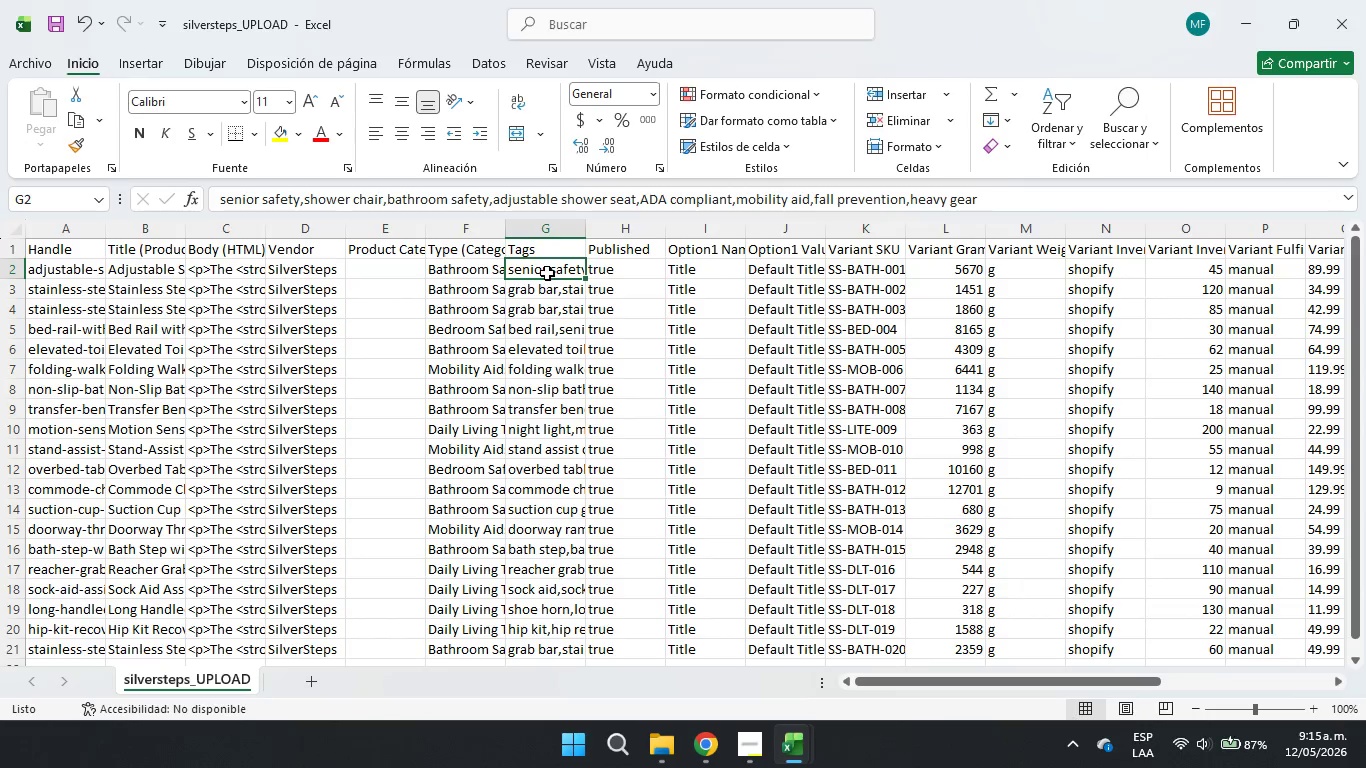 
key(Control+Shift+ShiftLeft)
 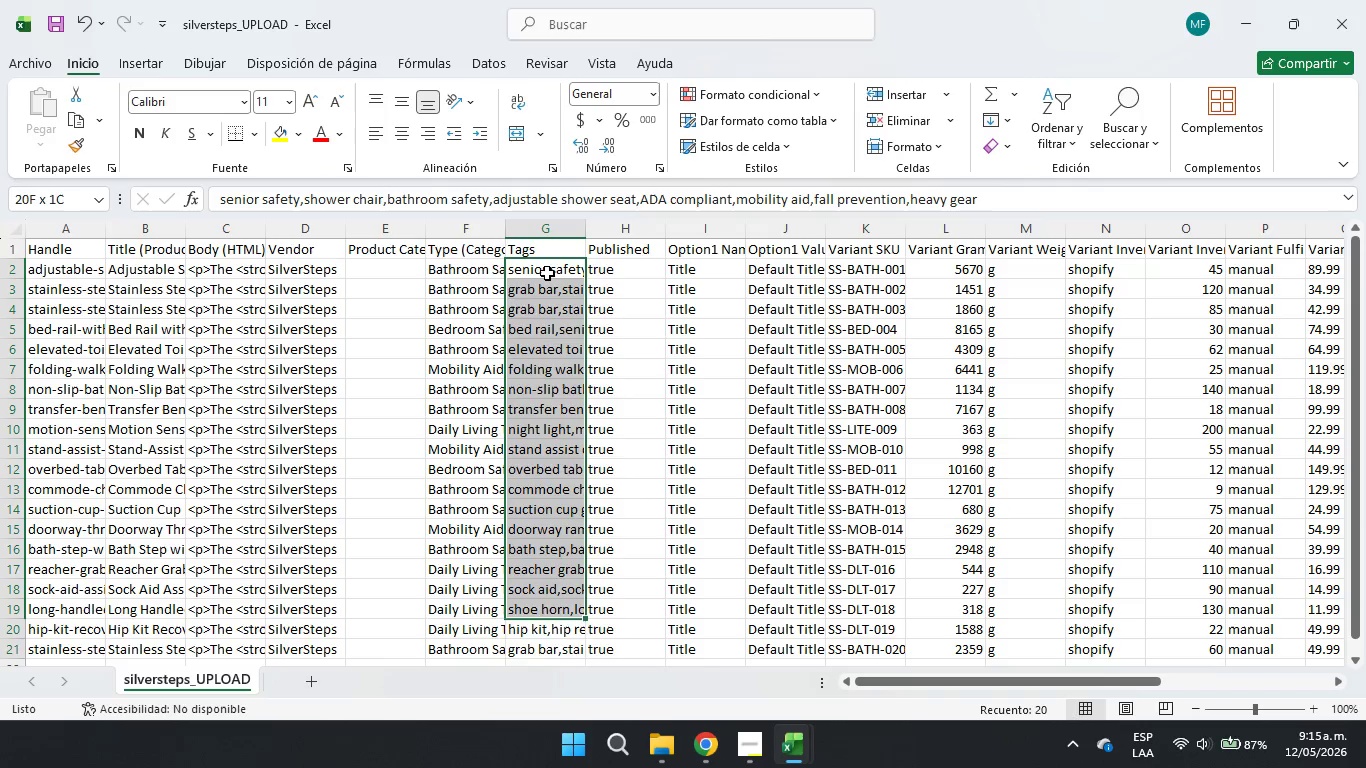 
key(Control+Shift+ArrowDown)
 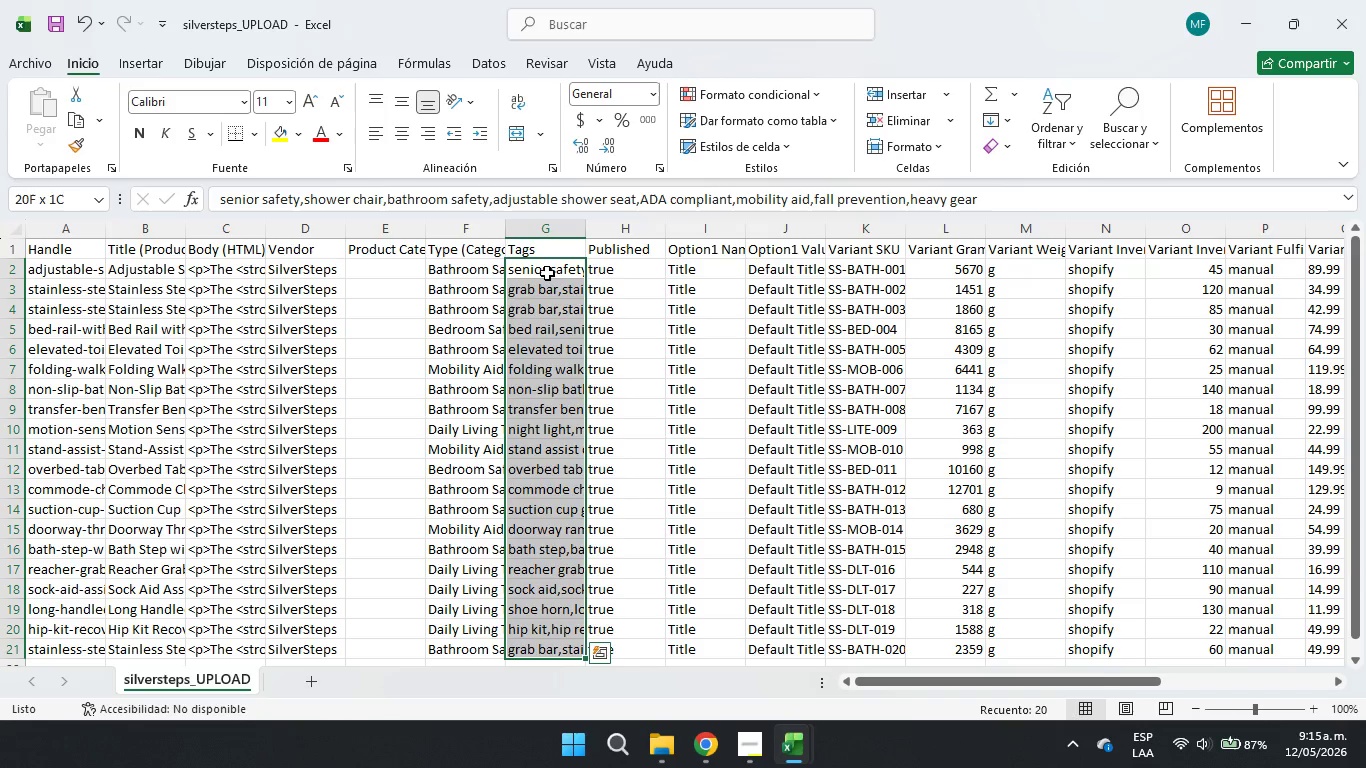 
key(Control+ControlLeft)
 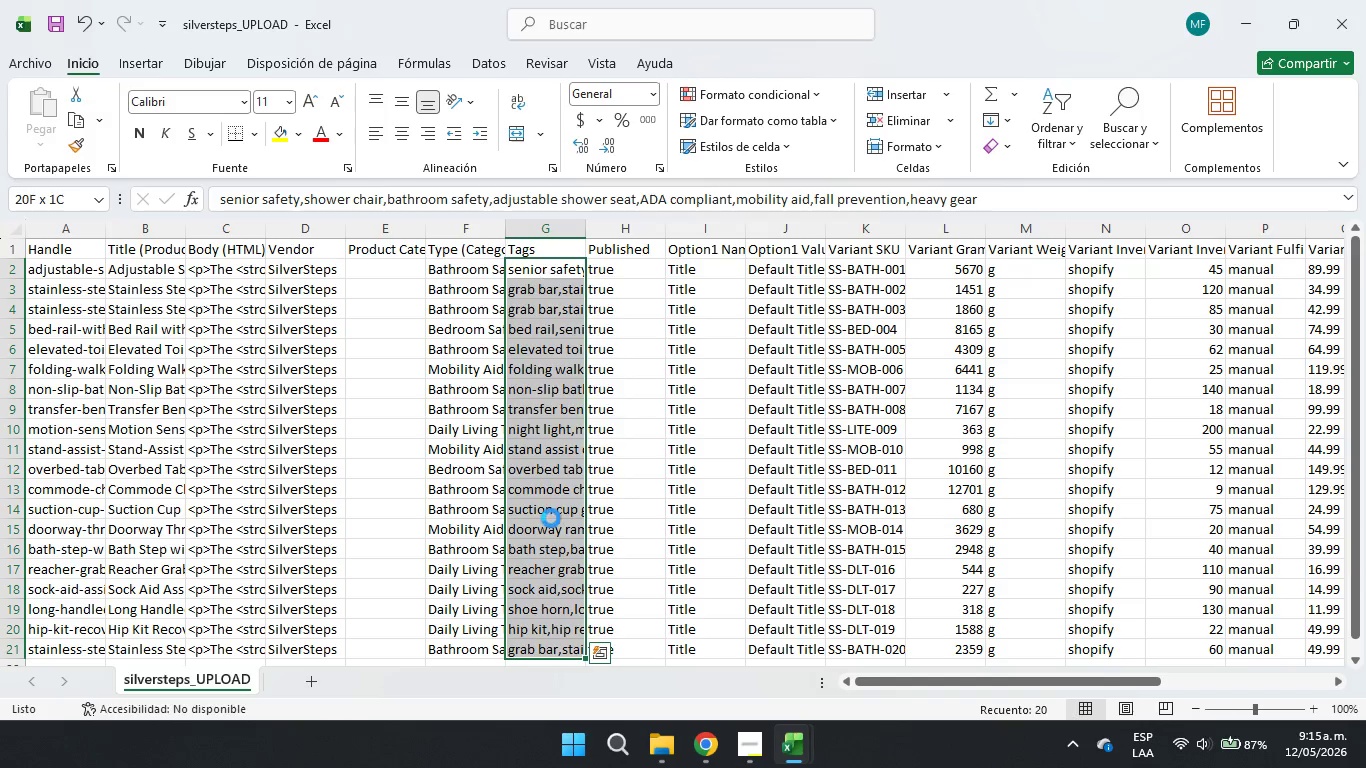 
key(Control+C)
 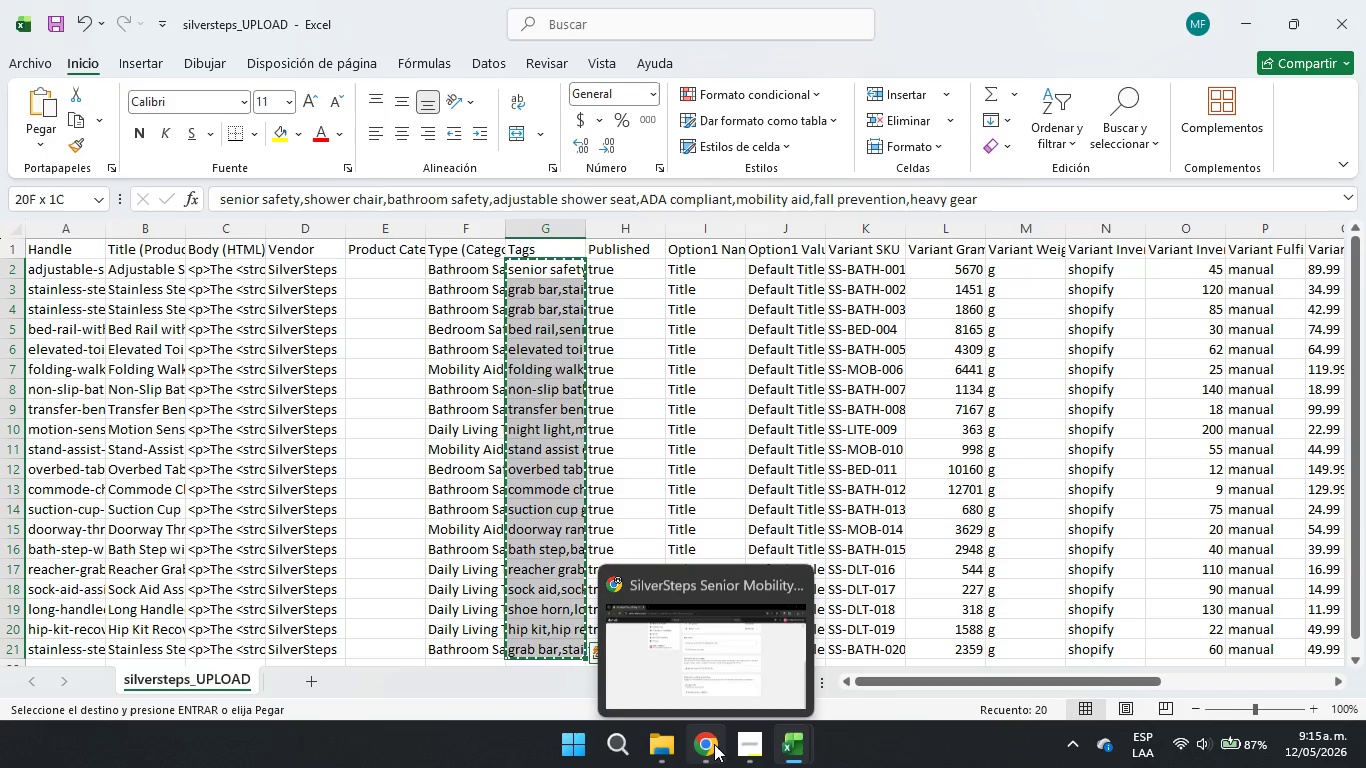 
left_click([720, 648])
 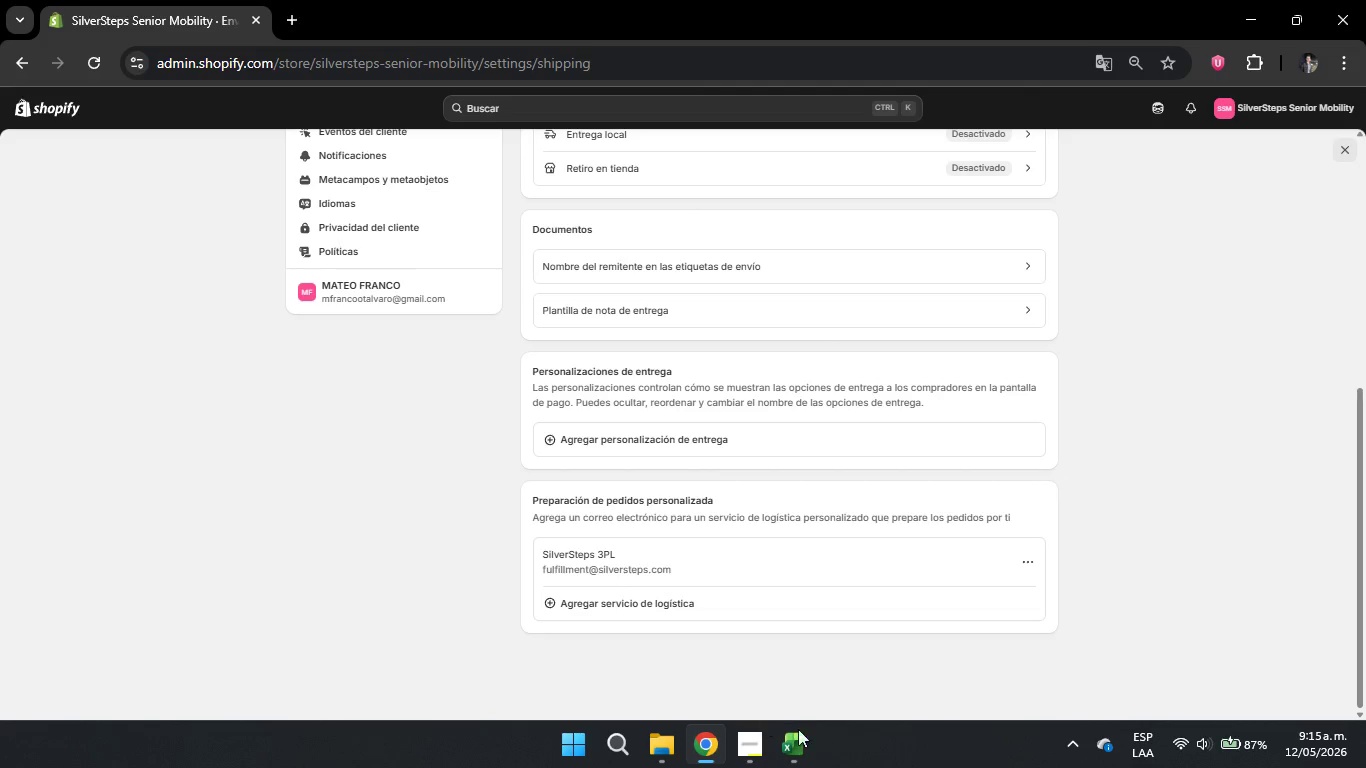 
left_click([810, 735])
 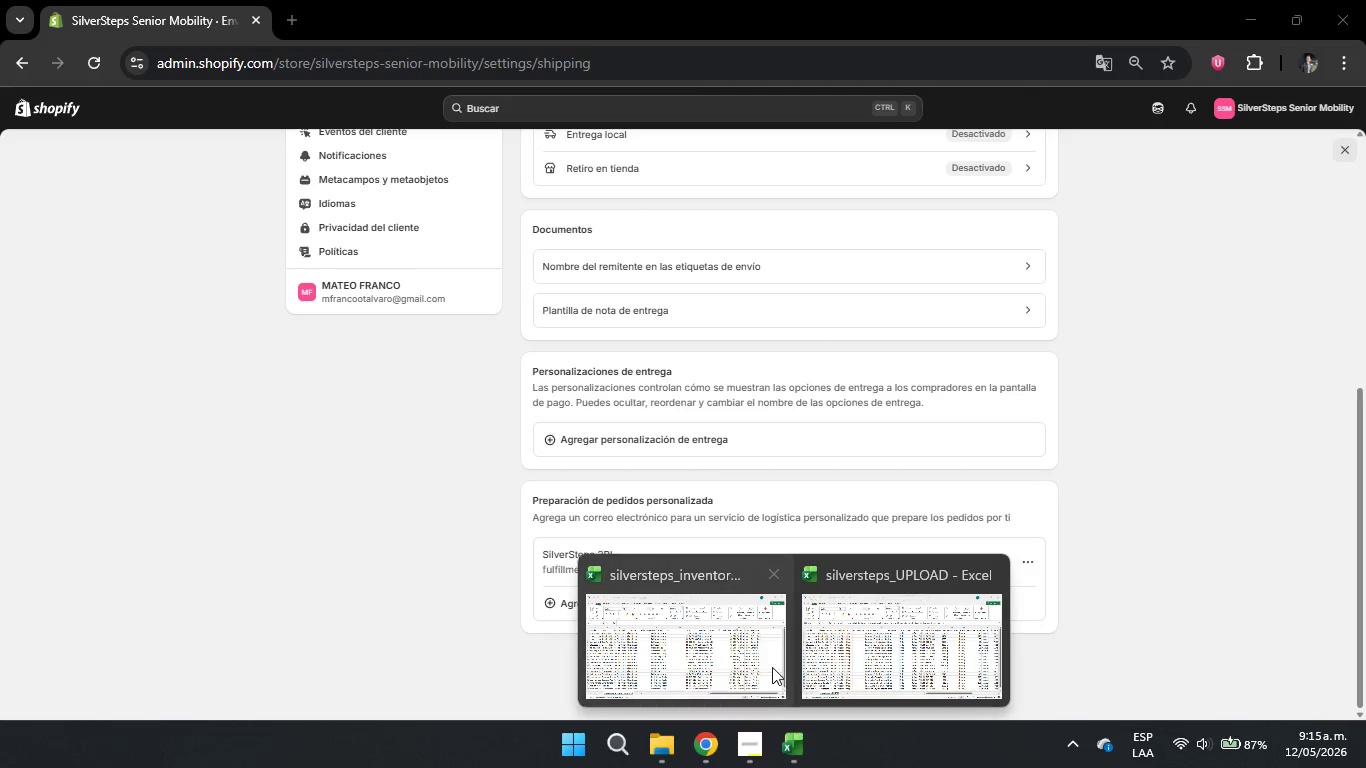 
left_click([767, 663])
 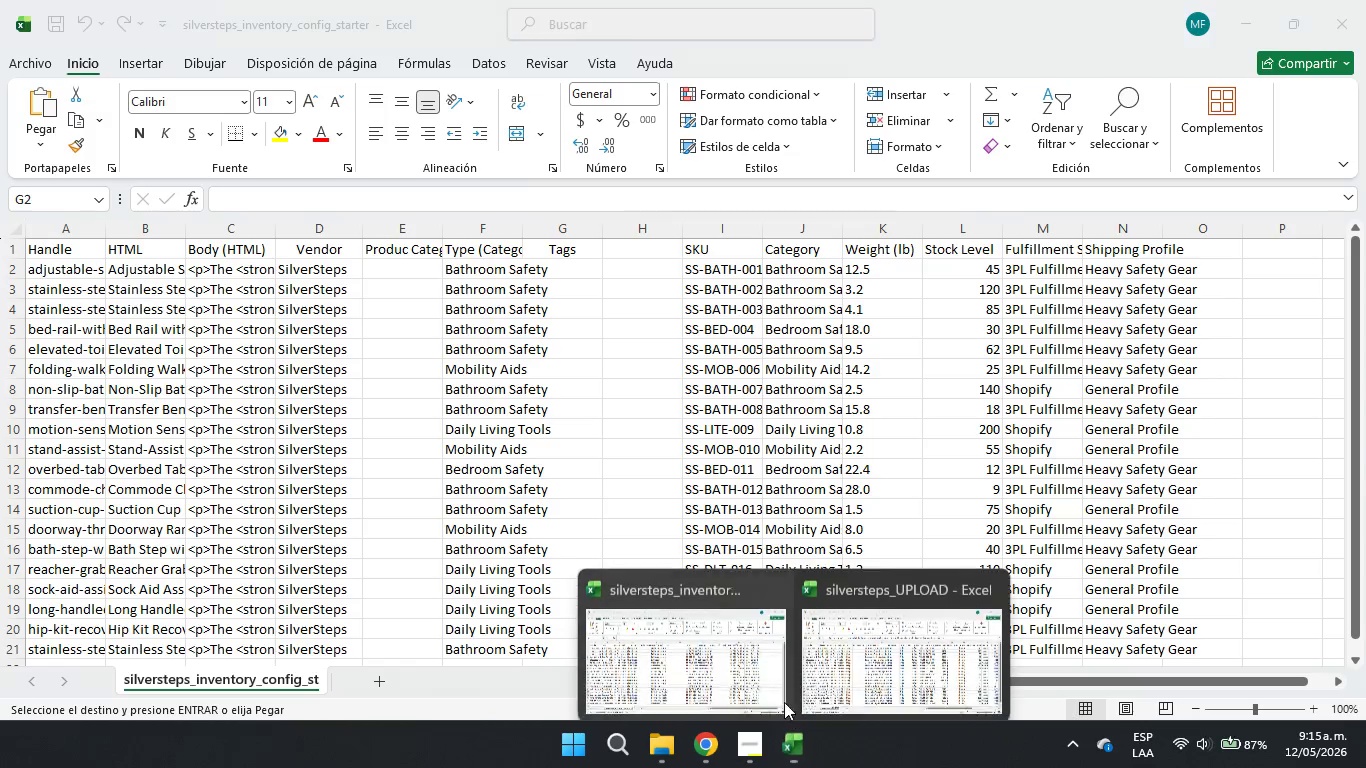 
left_click([696, 670])
 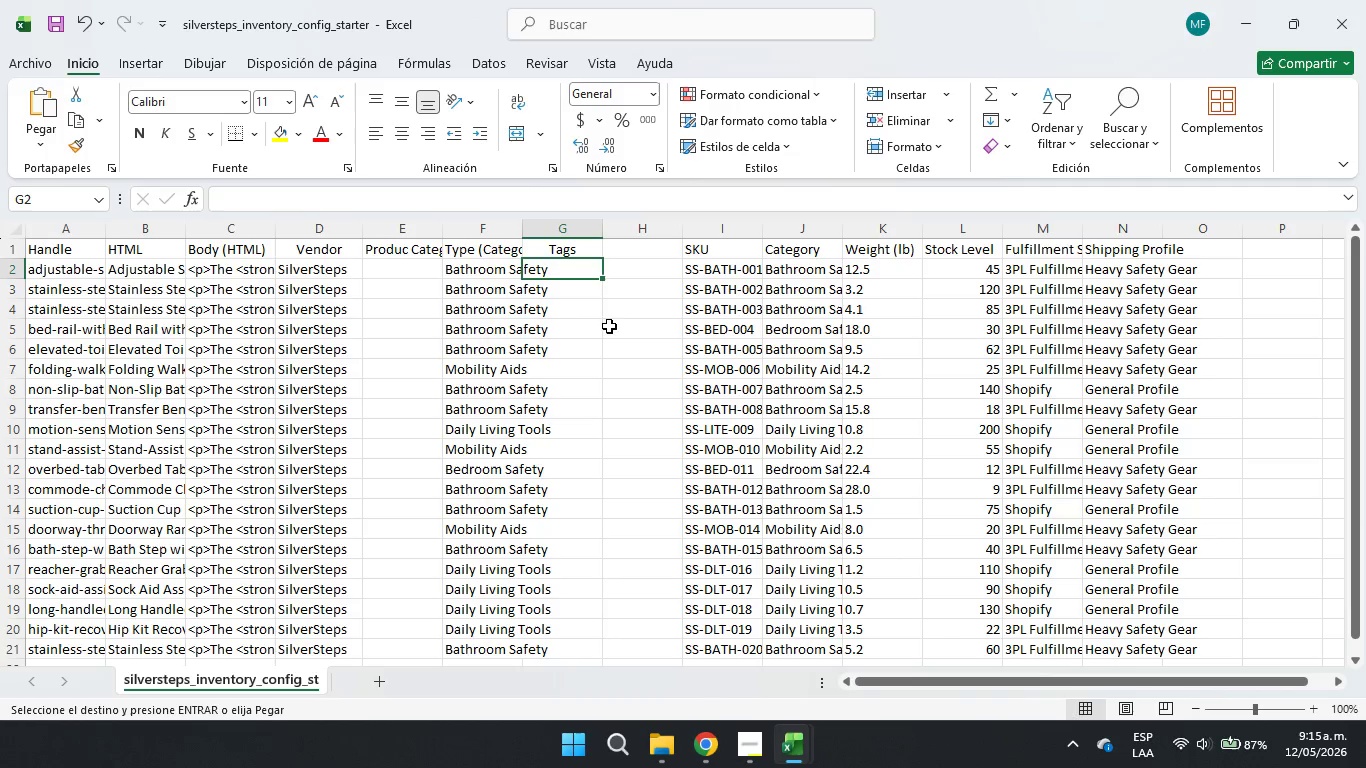 
left_click_drag(start_coordinate=[595, 316], to_coordinate=[594, 311])
 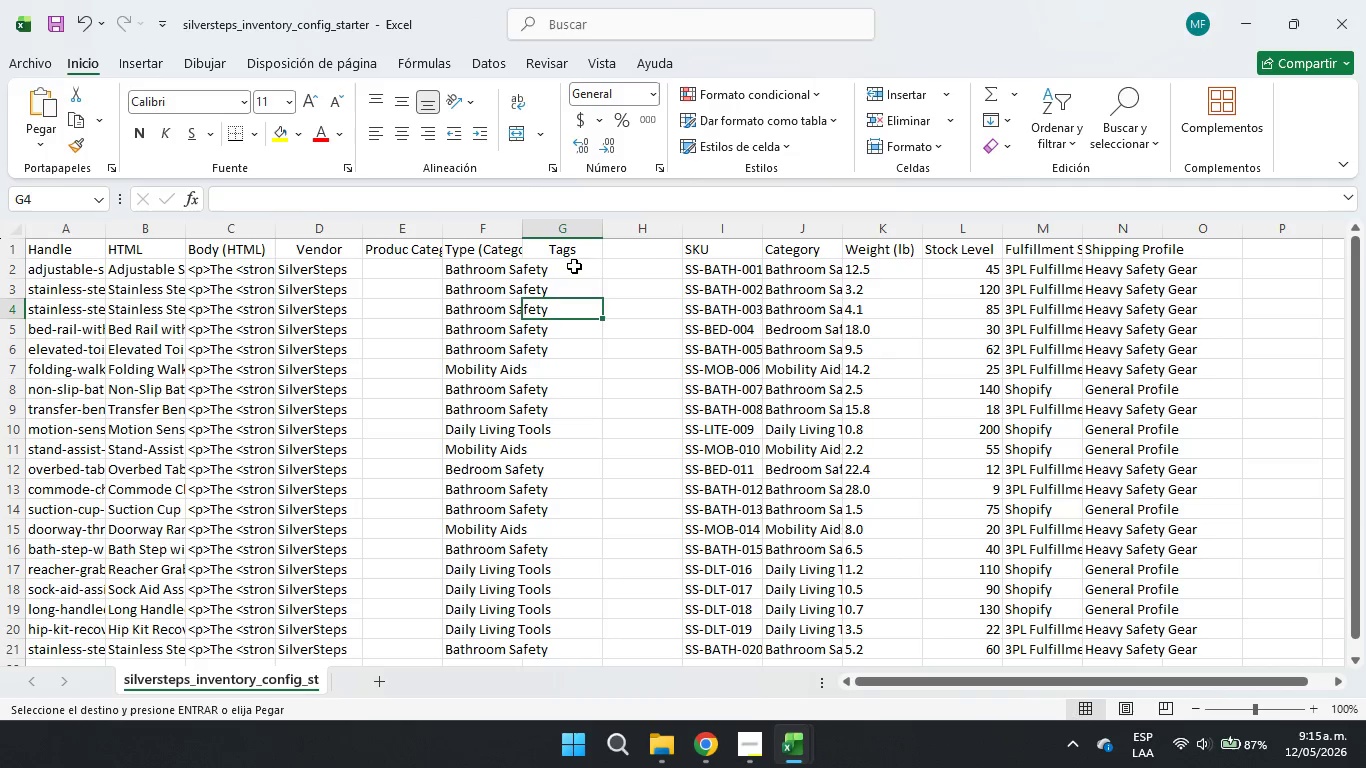 
double_click([574, 266])
 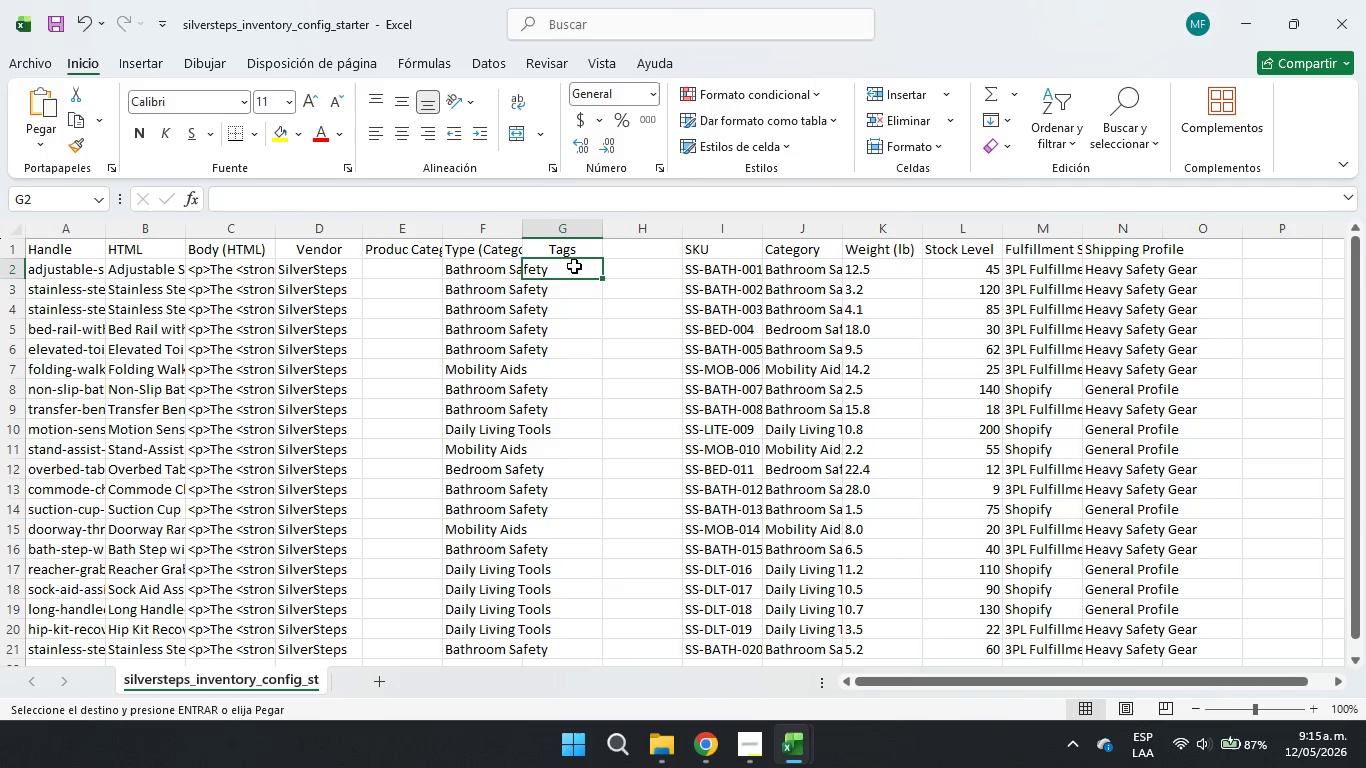 
key(Control+ControlLeft)
 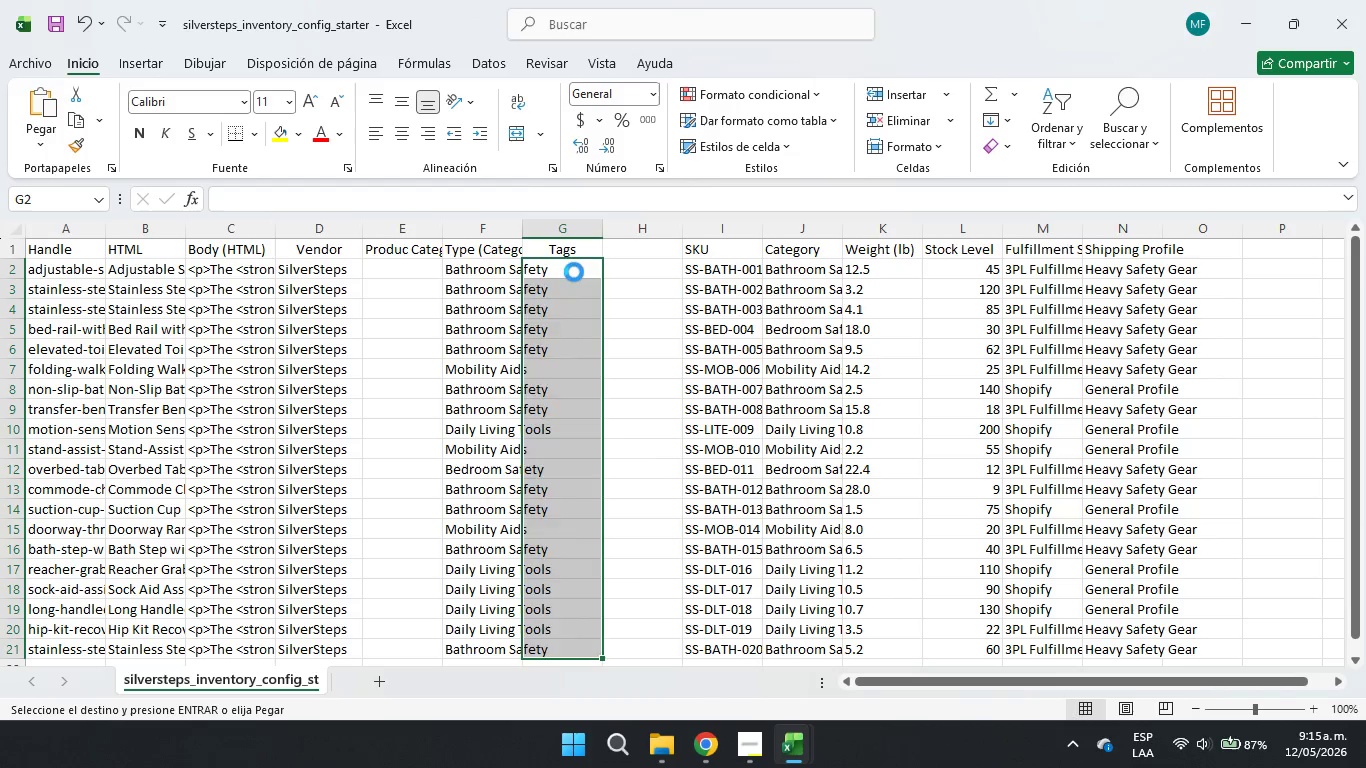 
key(Control+V)
 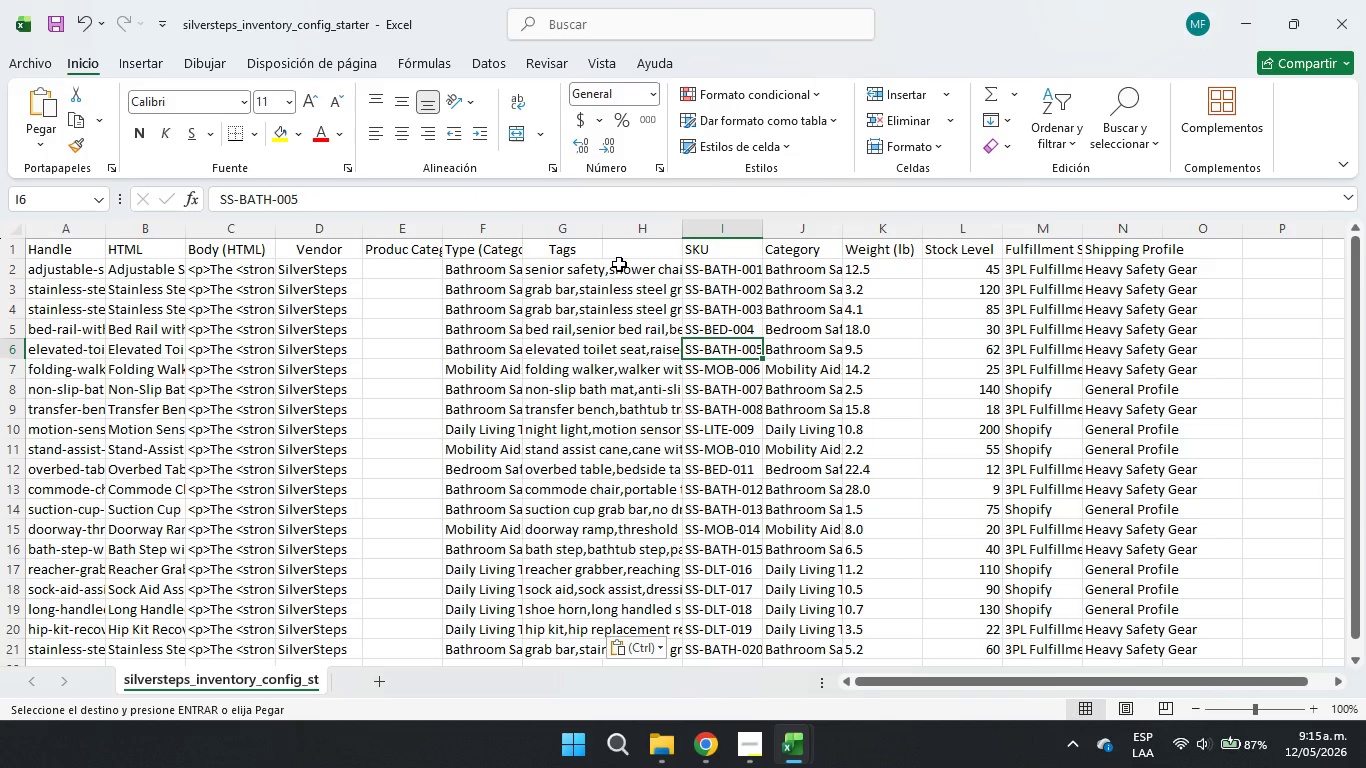 
wait(9.0)
 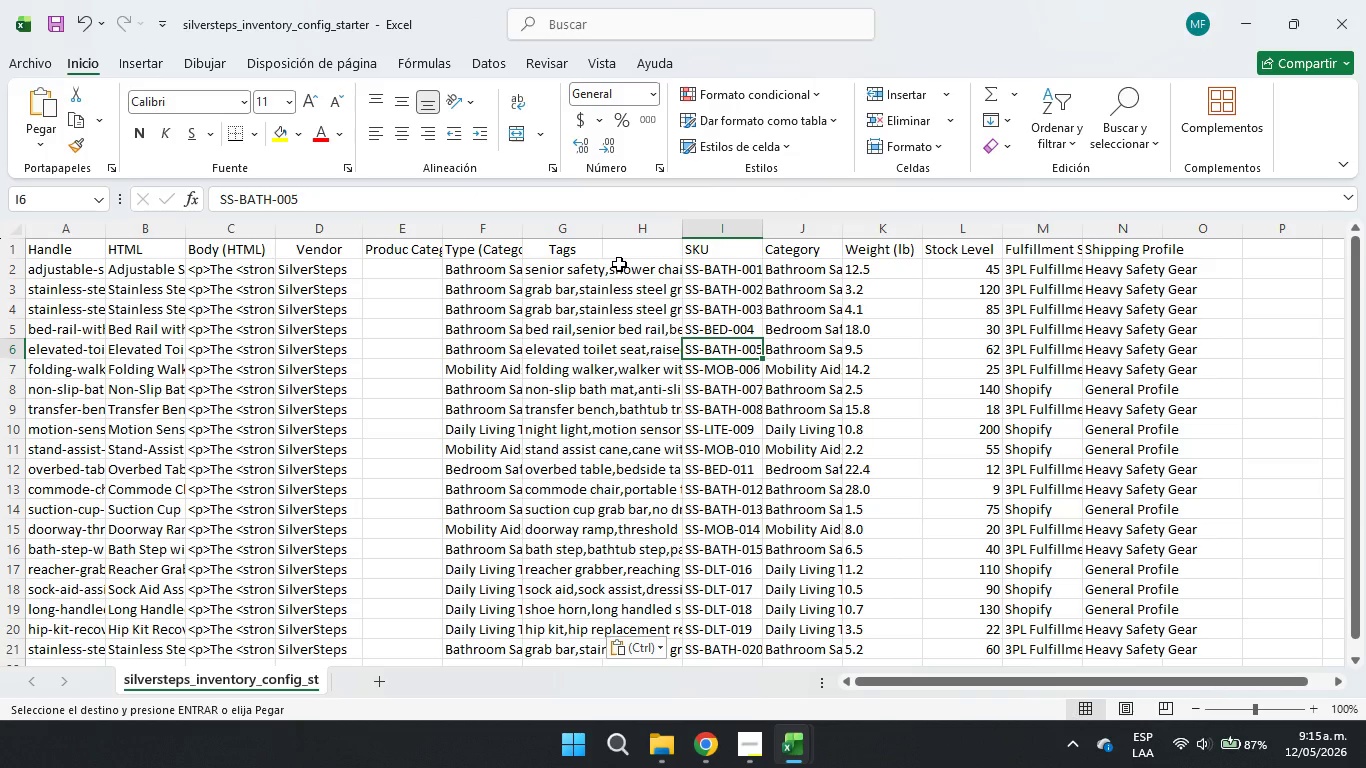 
double_click([630, 247])
 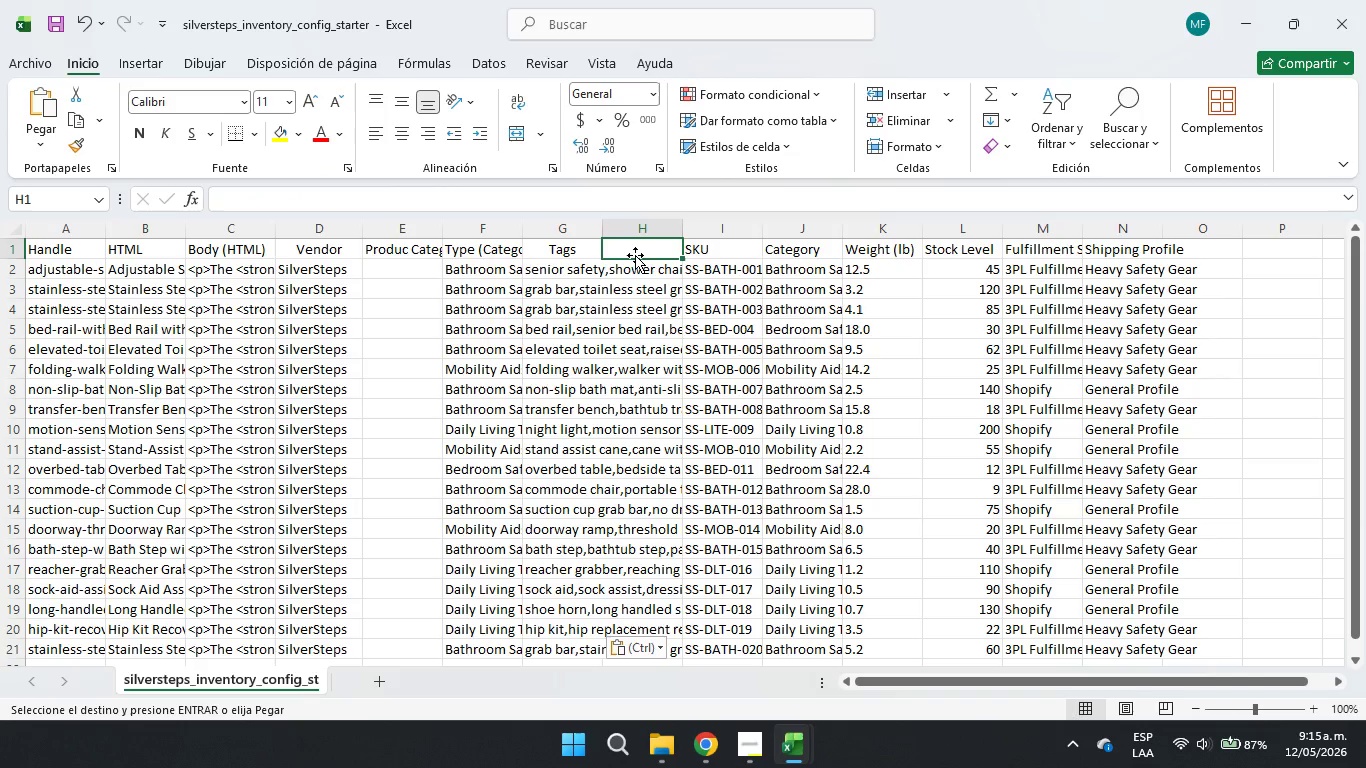 
type(Published)
 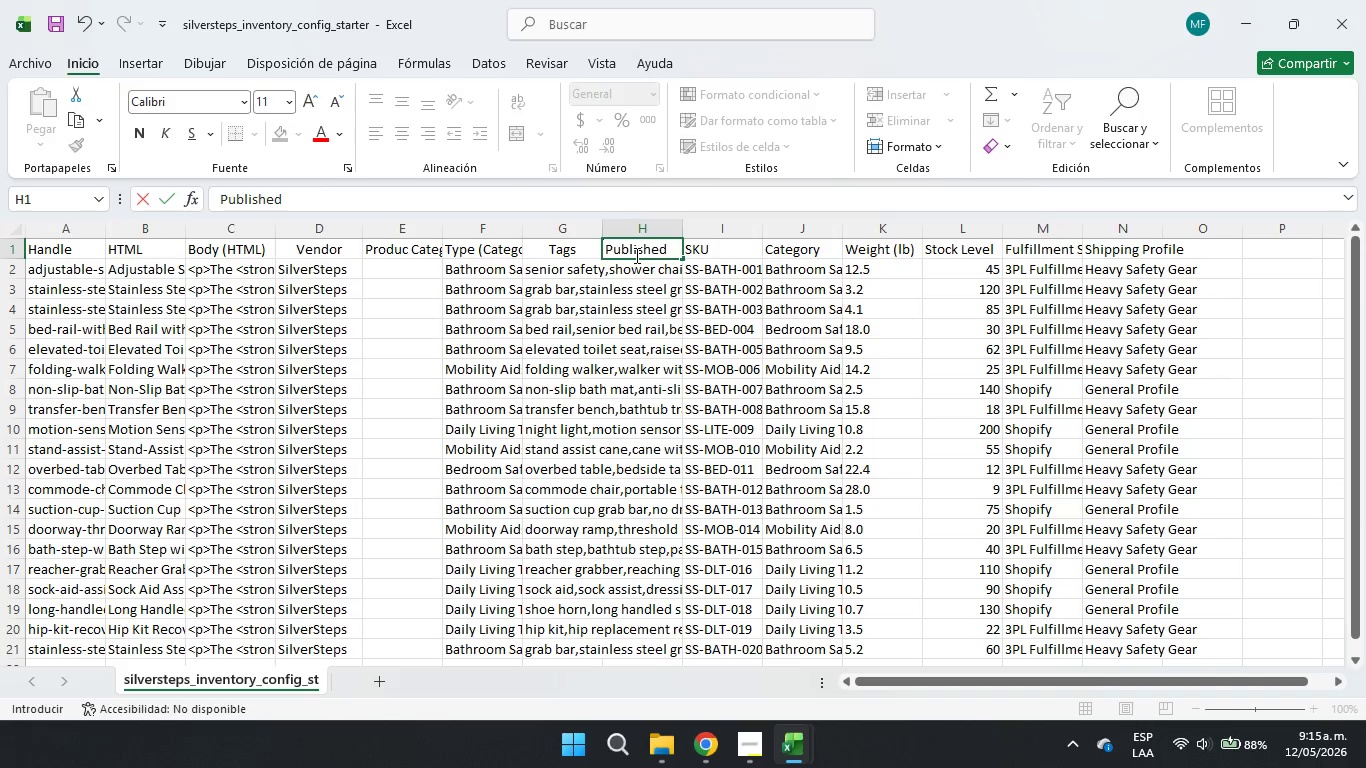 
left_click([605, 290])
 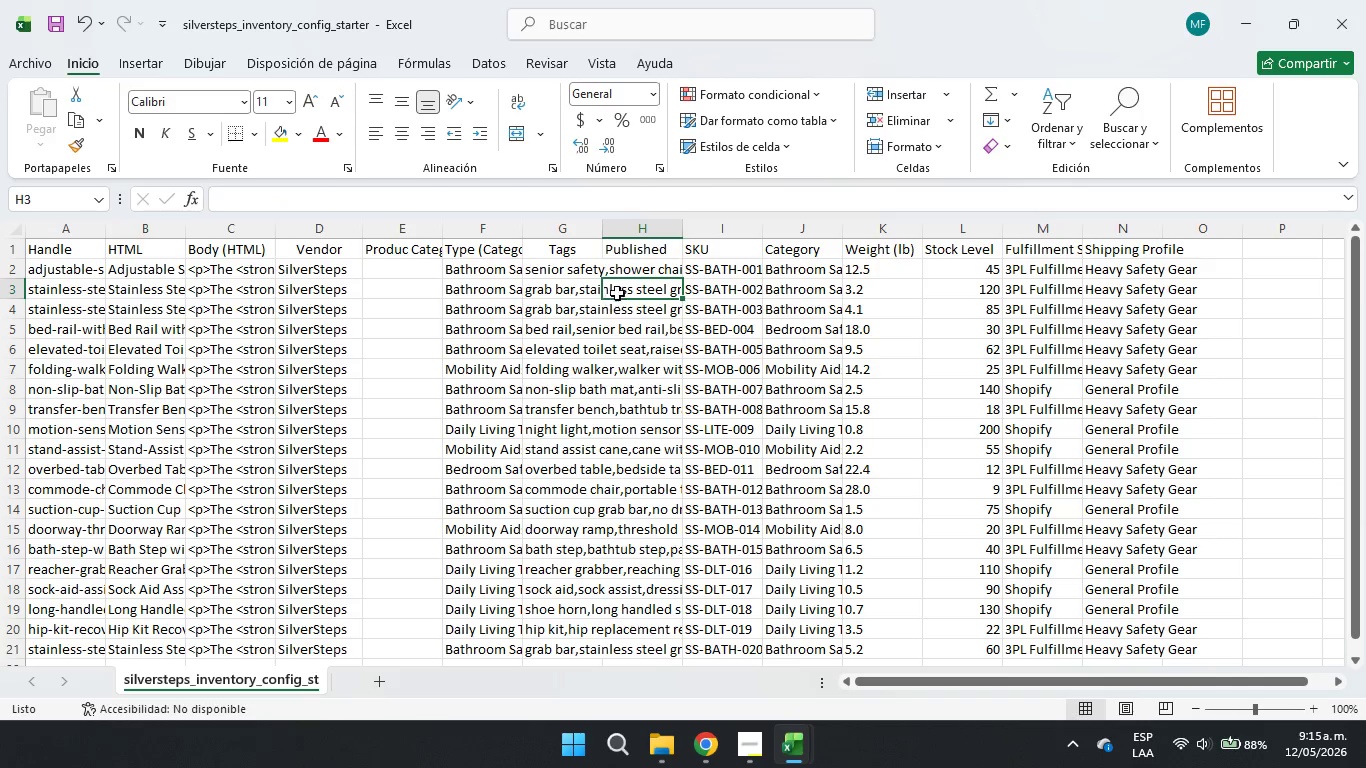 
left_click([685, 270])
 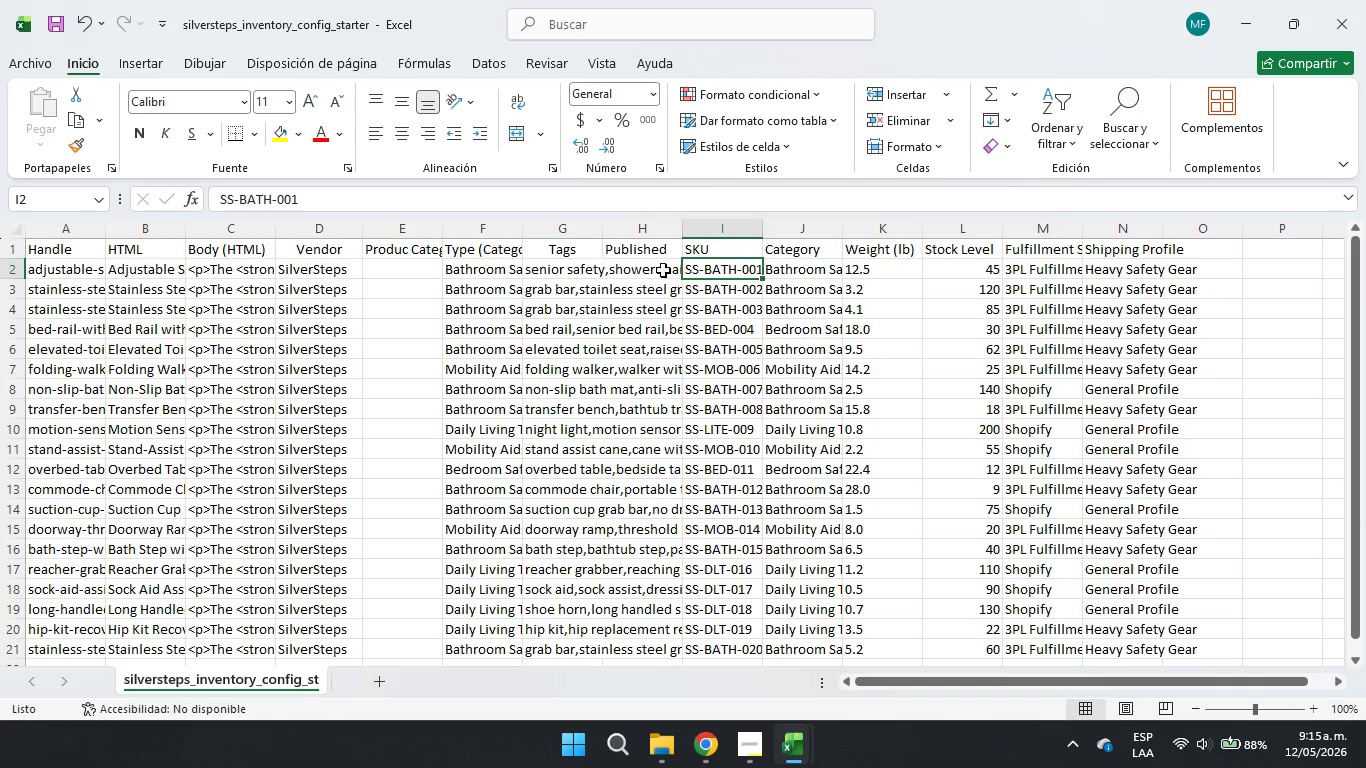 
left_click([650, 265])
 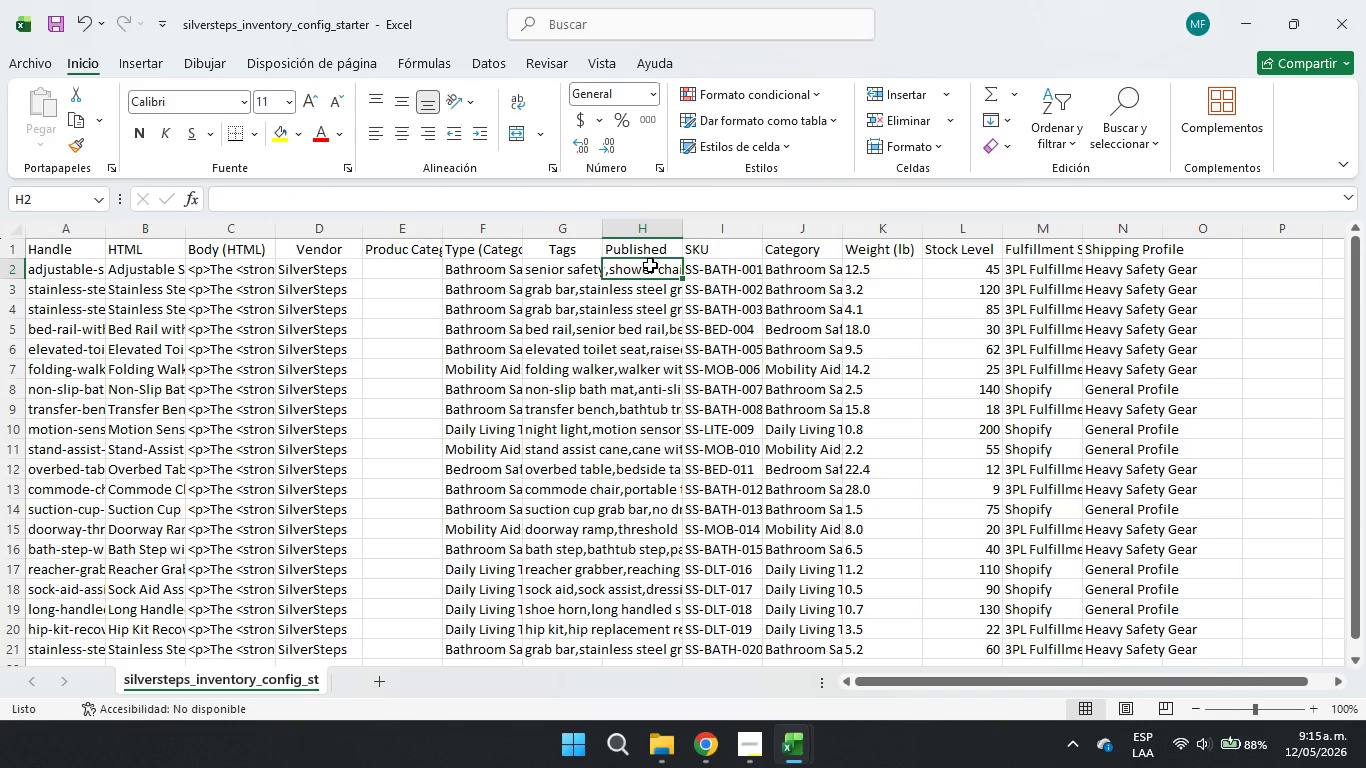 
type(tue)
key(Backspace)
key(Backspace)
type(rue)
 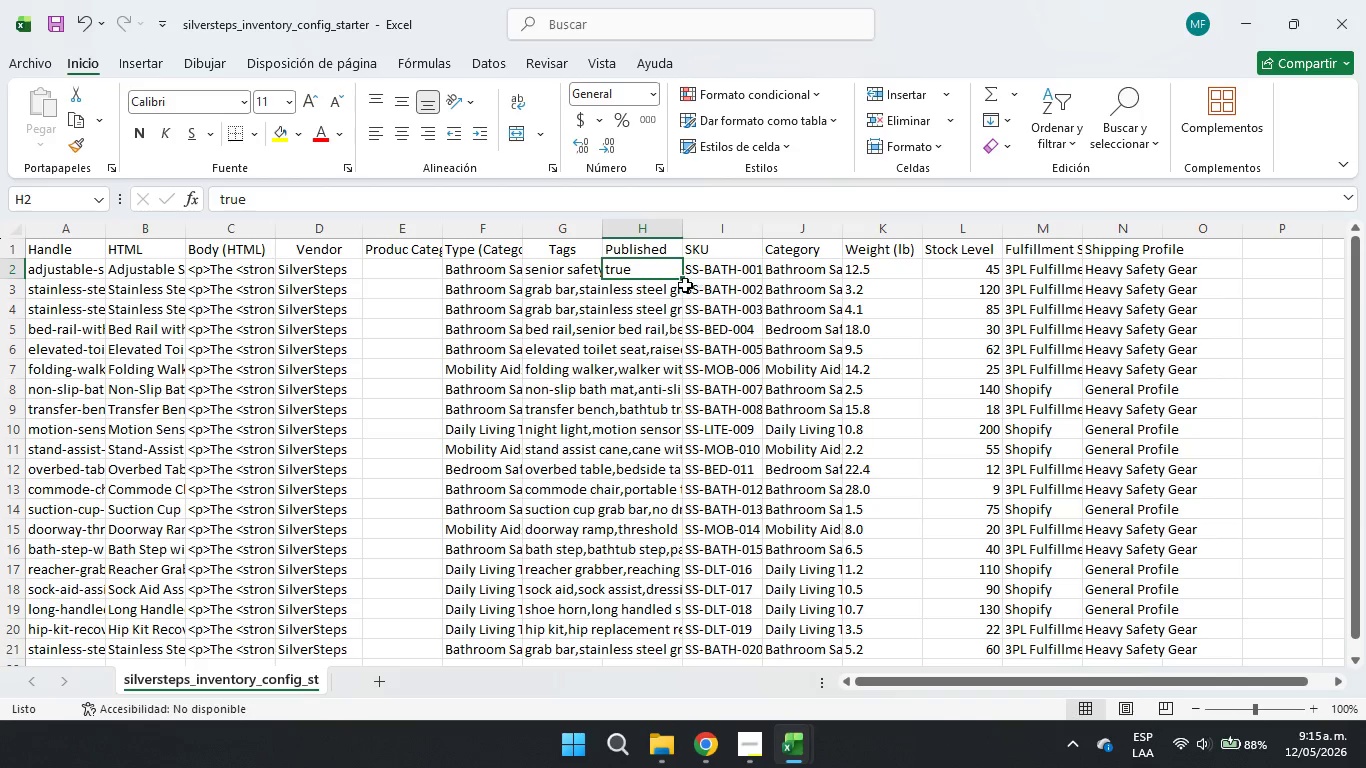 
left_click_drag(start_coordinate=[683, 278], to_coordinate=[658, 550])
 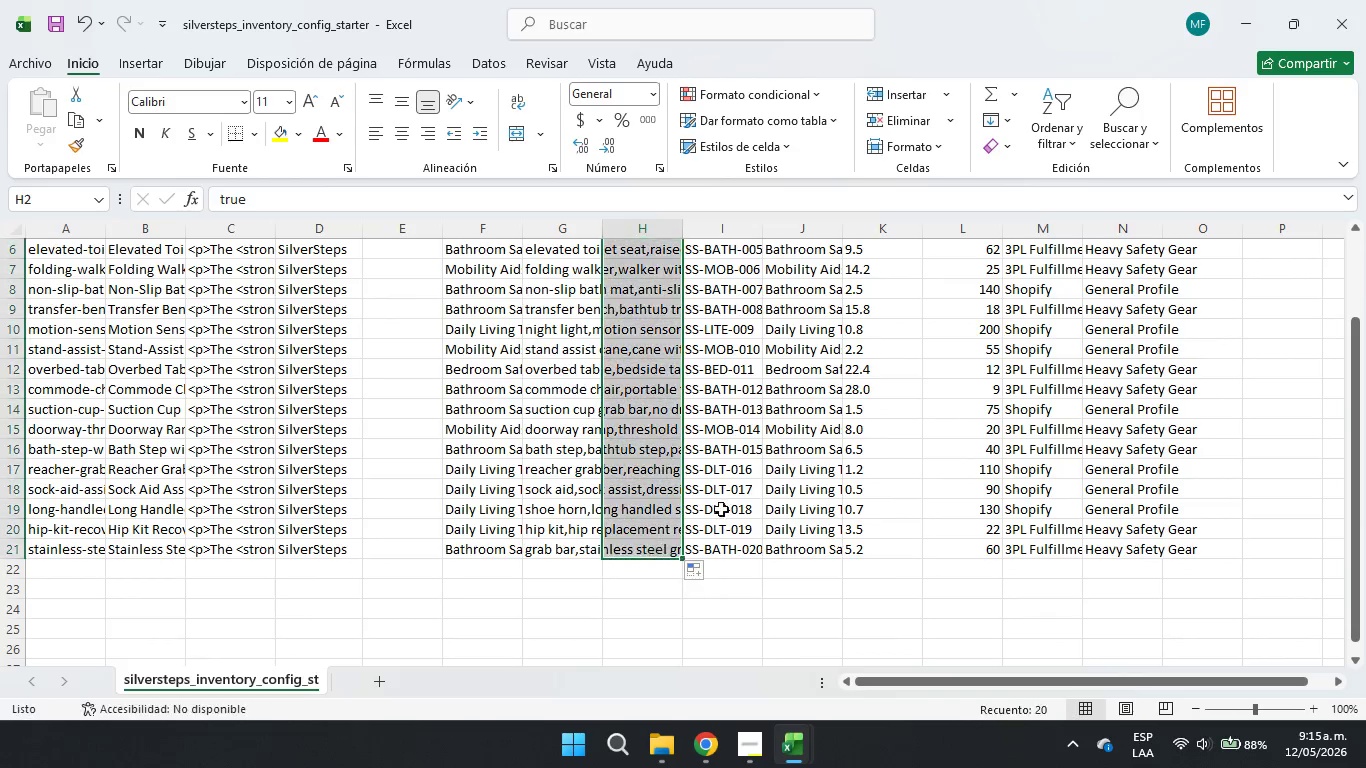 
left_click([724, 508])
 